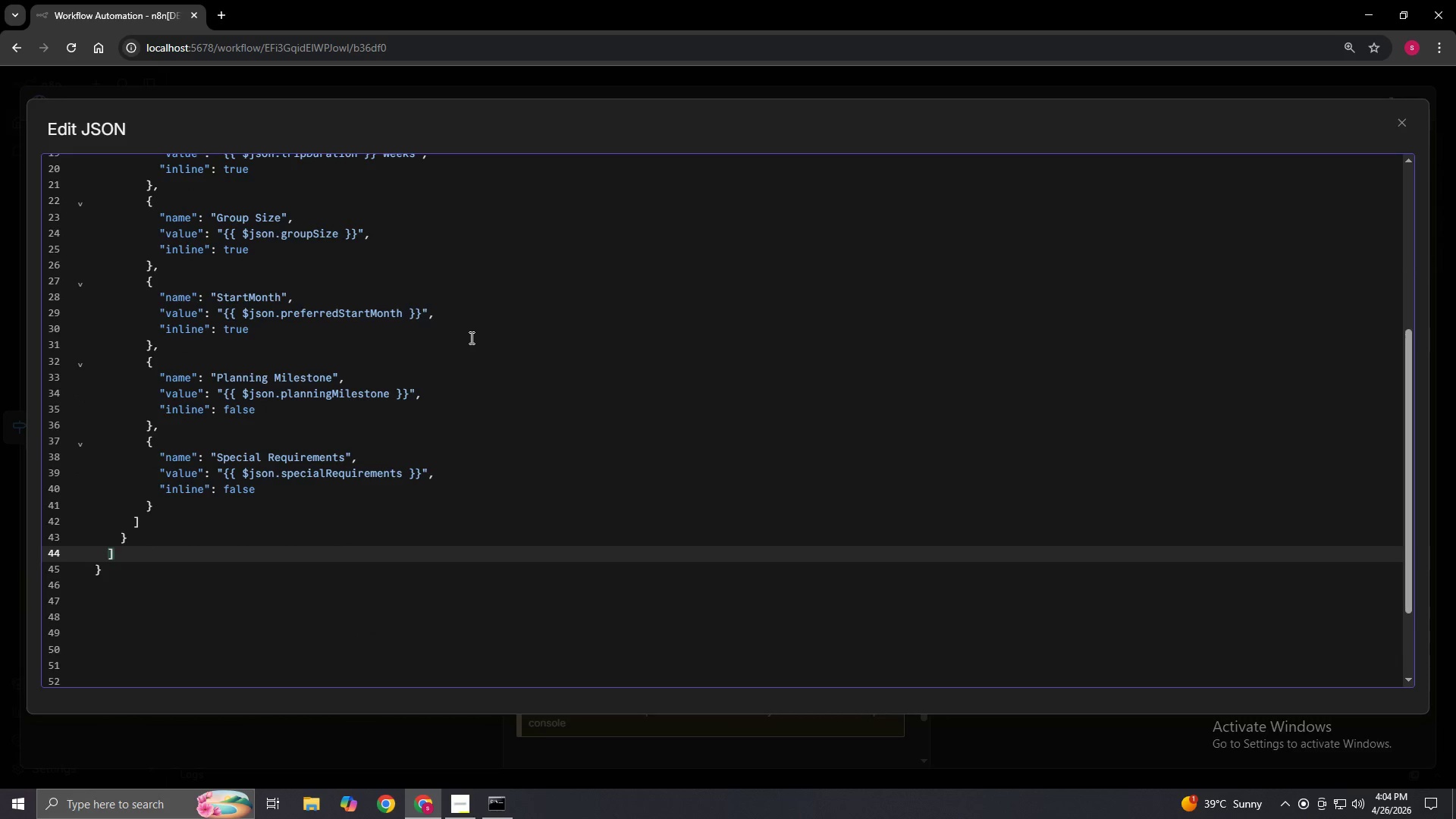 
scroll: coordinate [470, 337], scroll_direction: up, amount: 5.0
 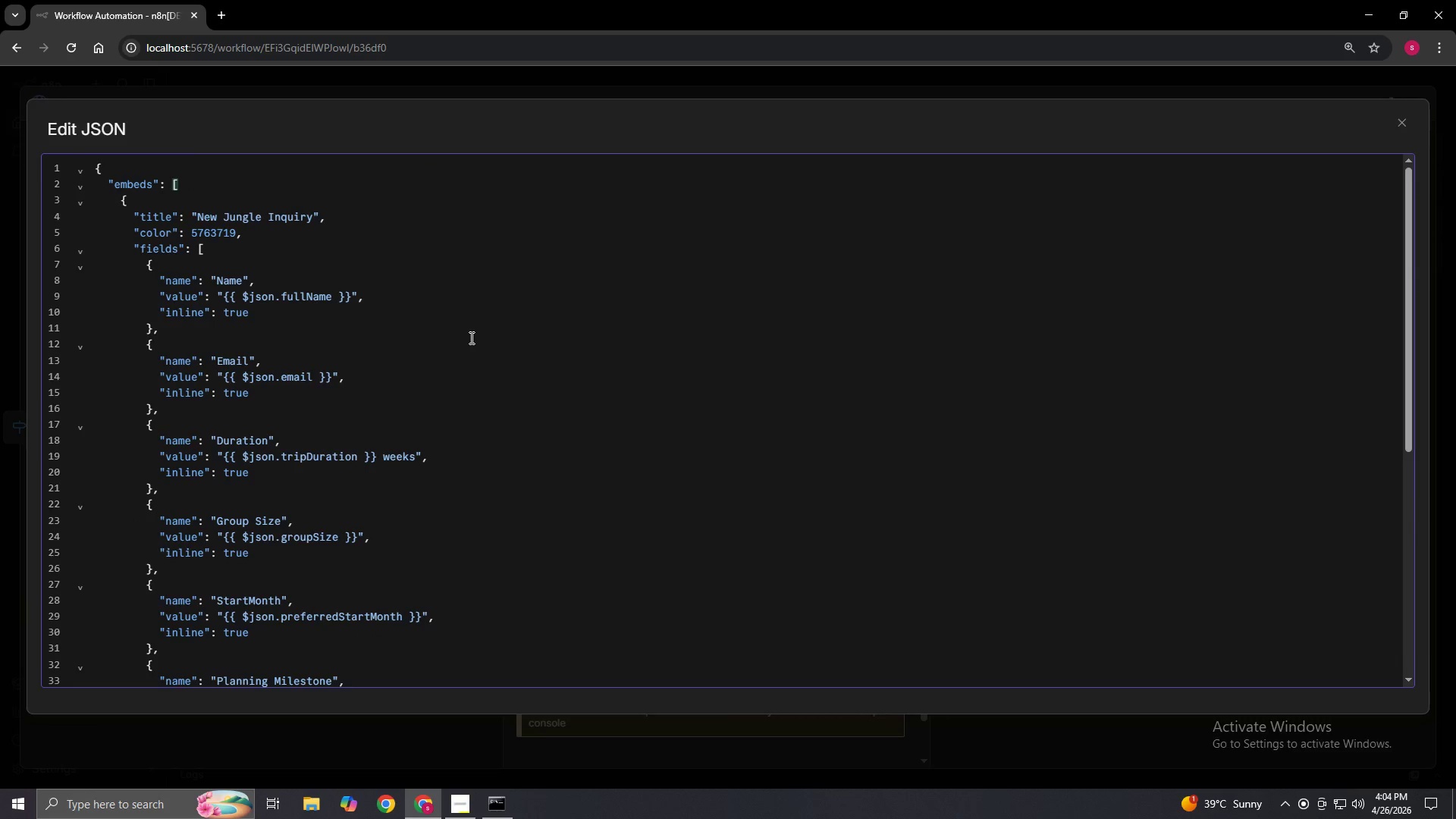 
scroll: coordinate [470, 337], scroll_direction: down, amount: 2.0
 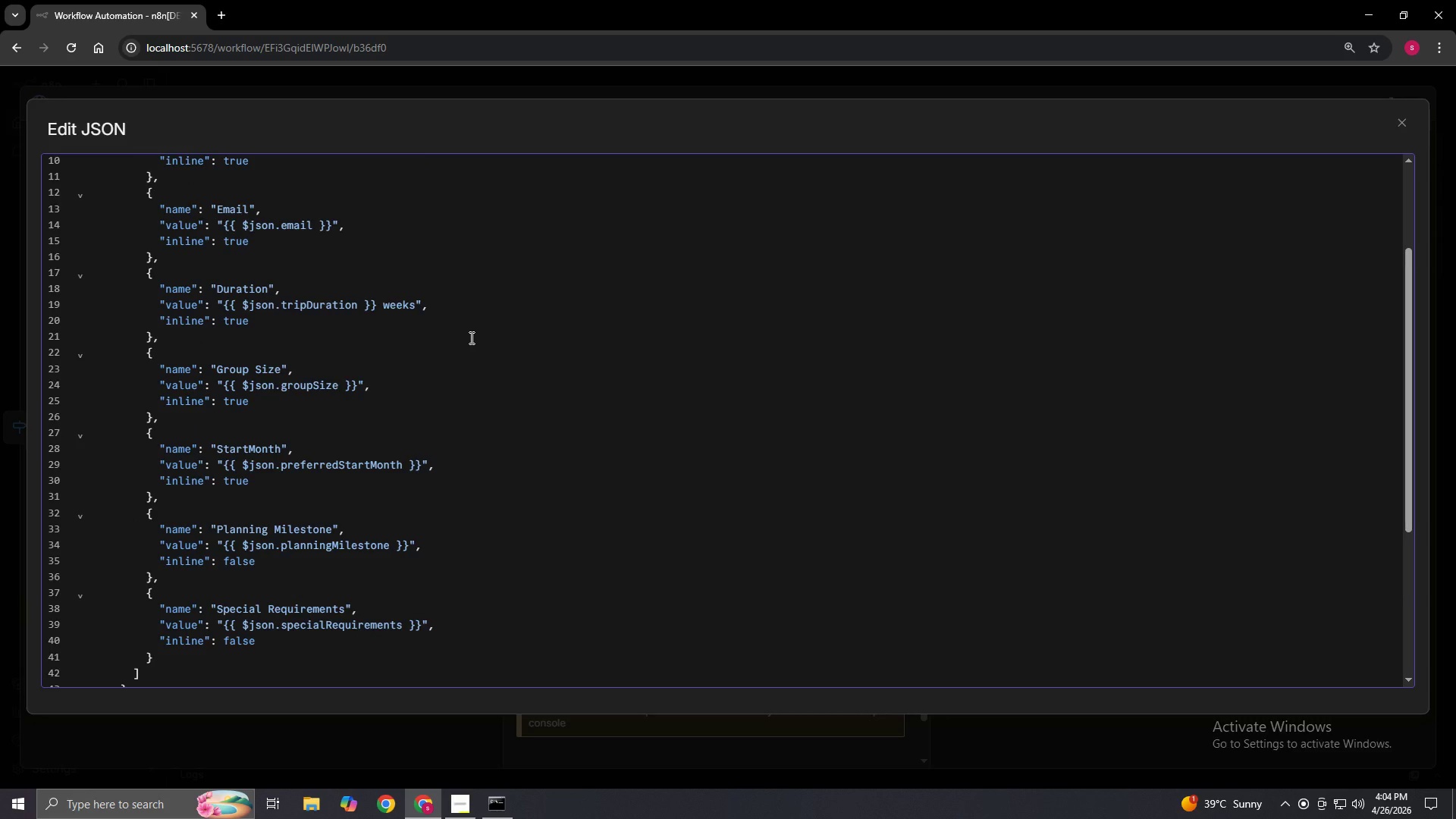 
key(ArrowUp)
 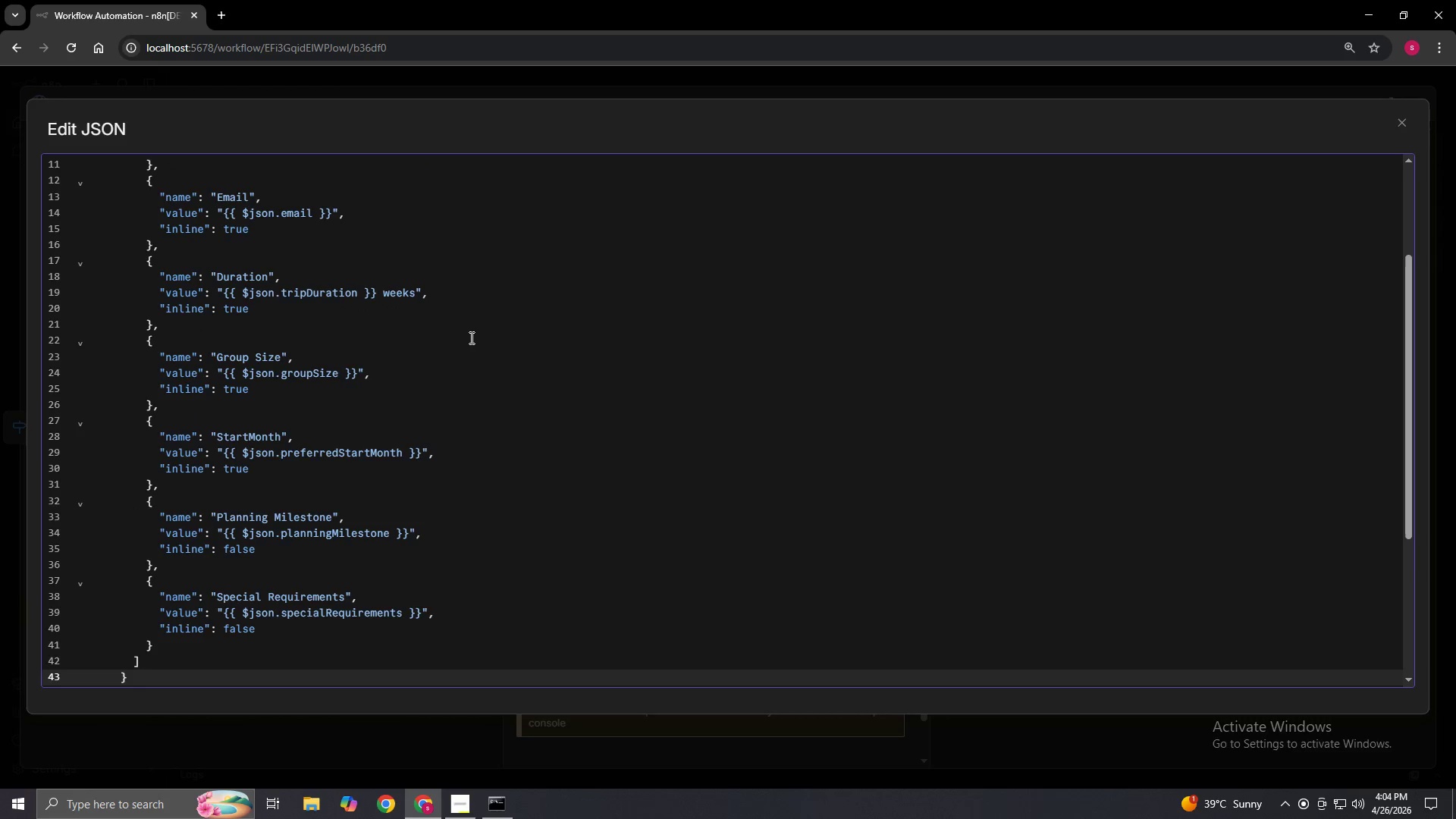 
key(ArrowUp)
 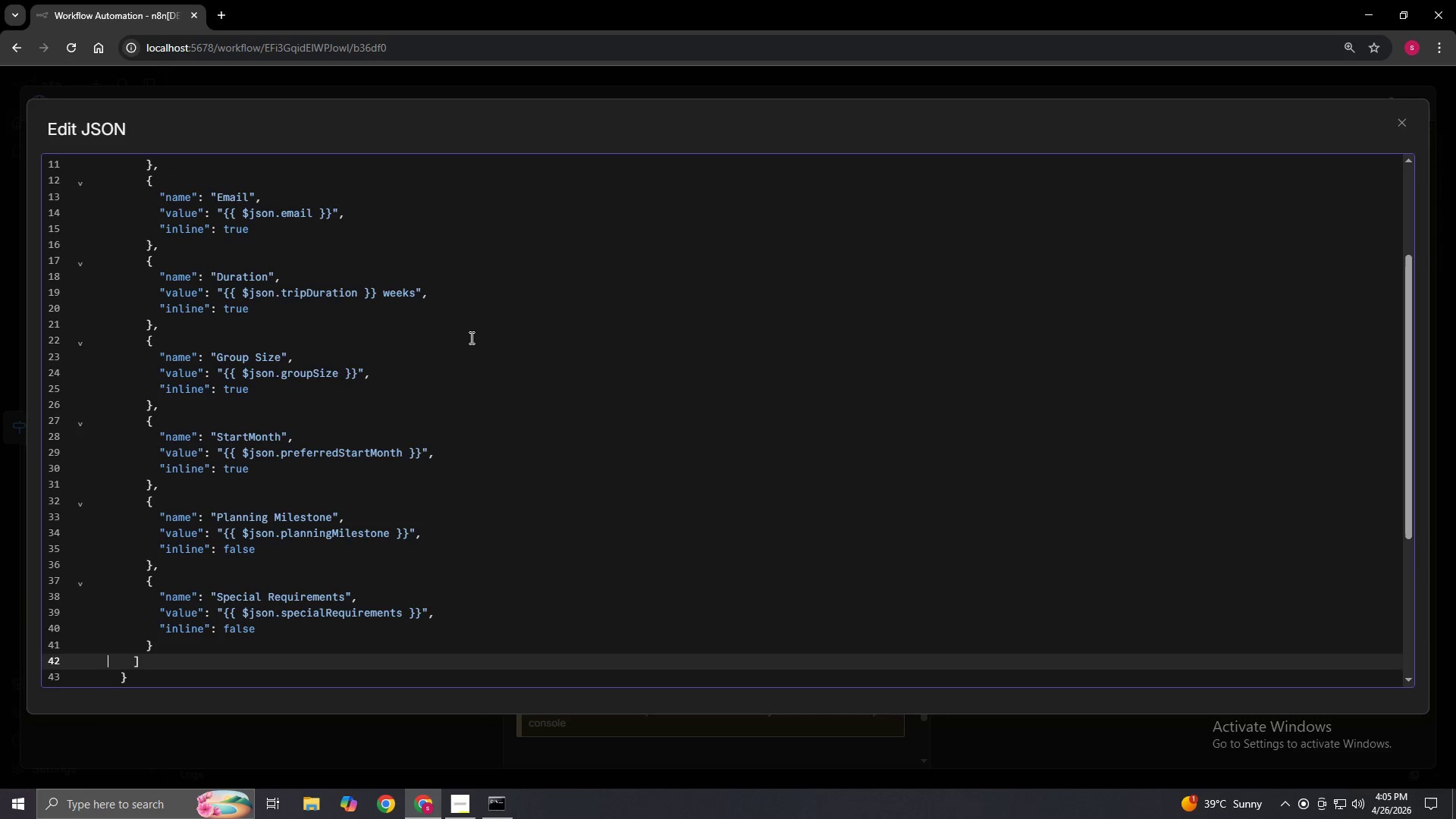 
key(ArrowDown)
 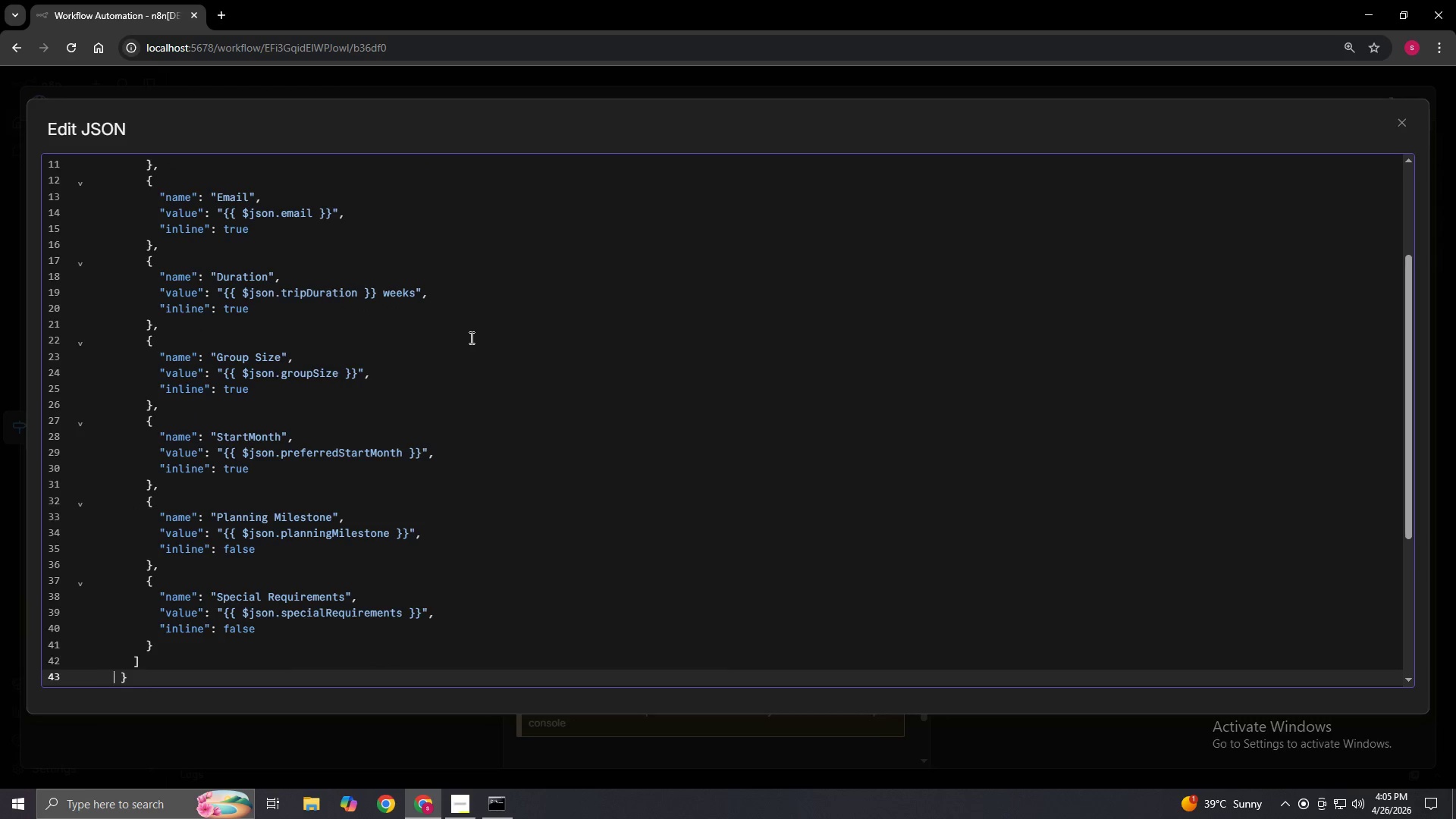 
key(ArrowRight)
 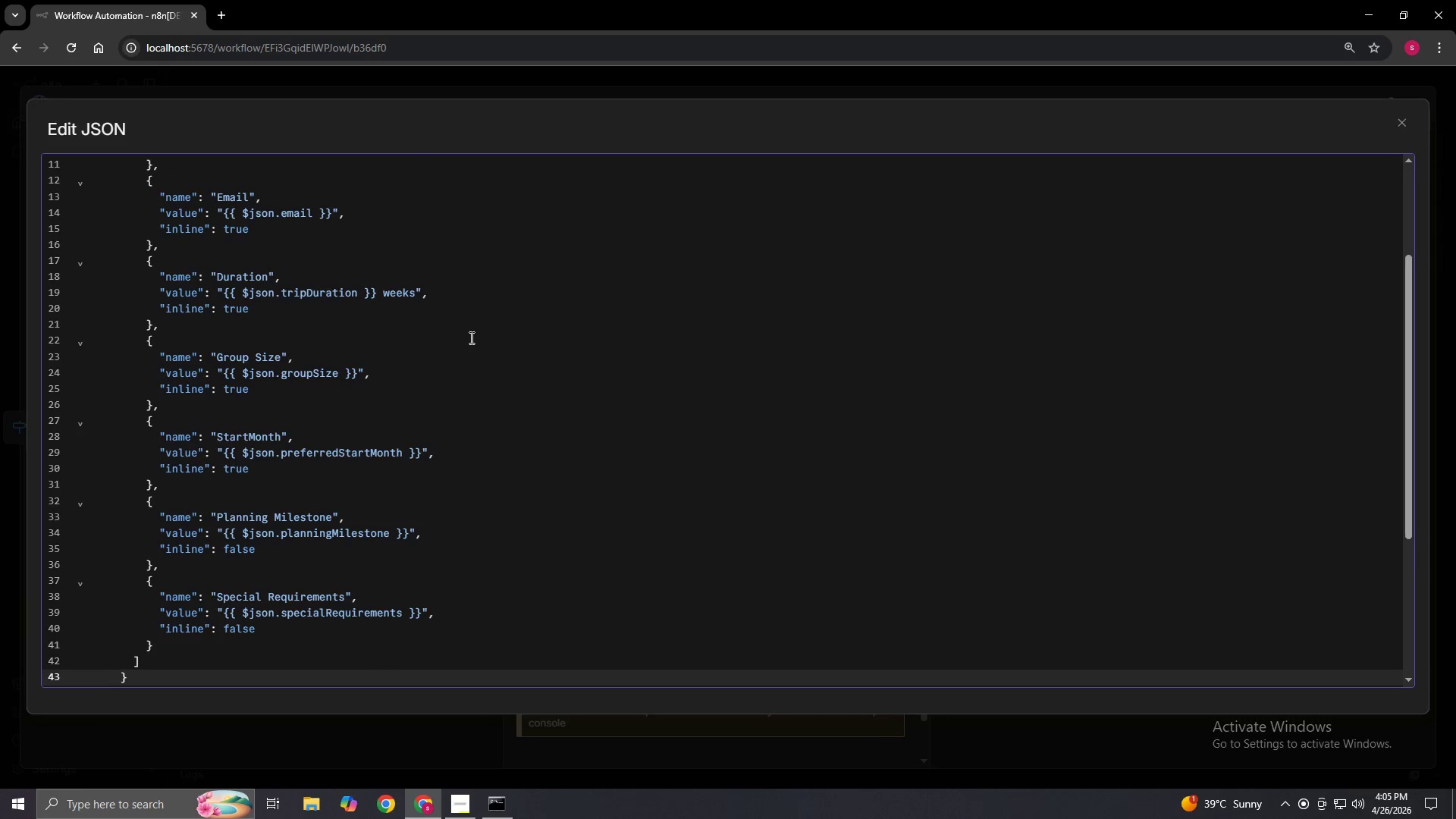 
key(ArrowRight)
 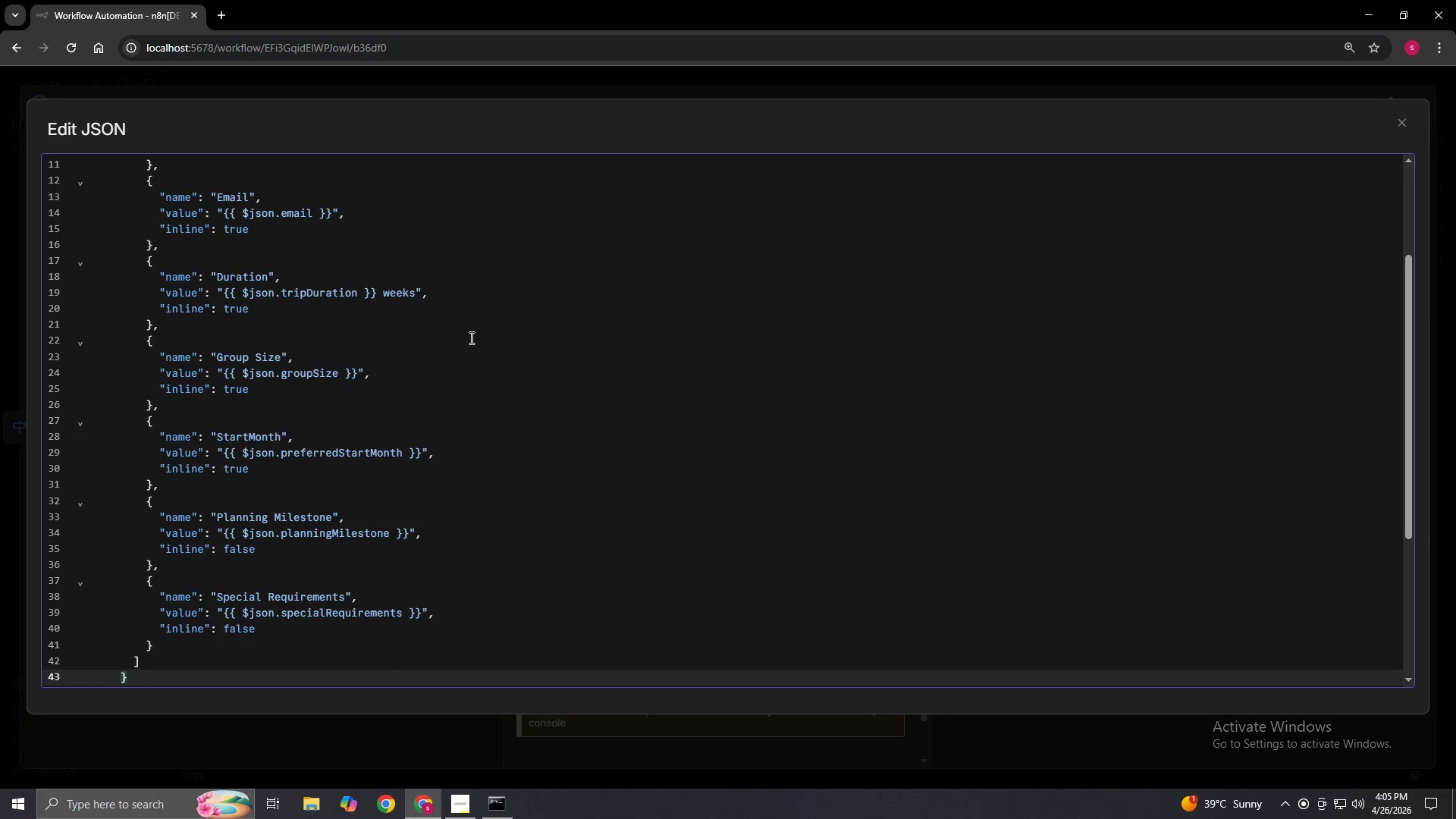 
scroll: coordinate [470, 337], scroll_direction: up, amount: 5.0
 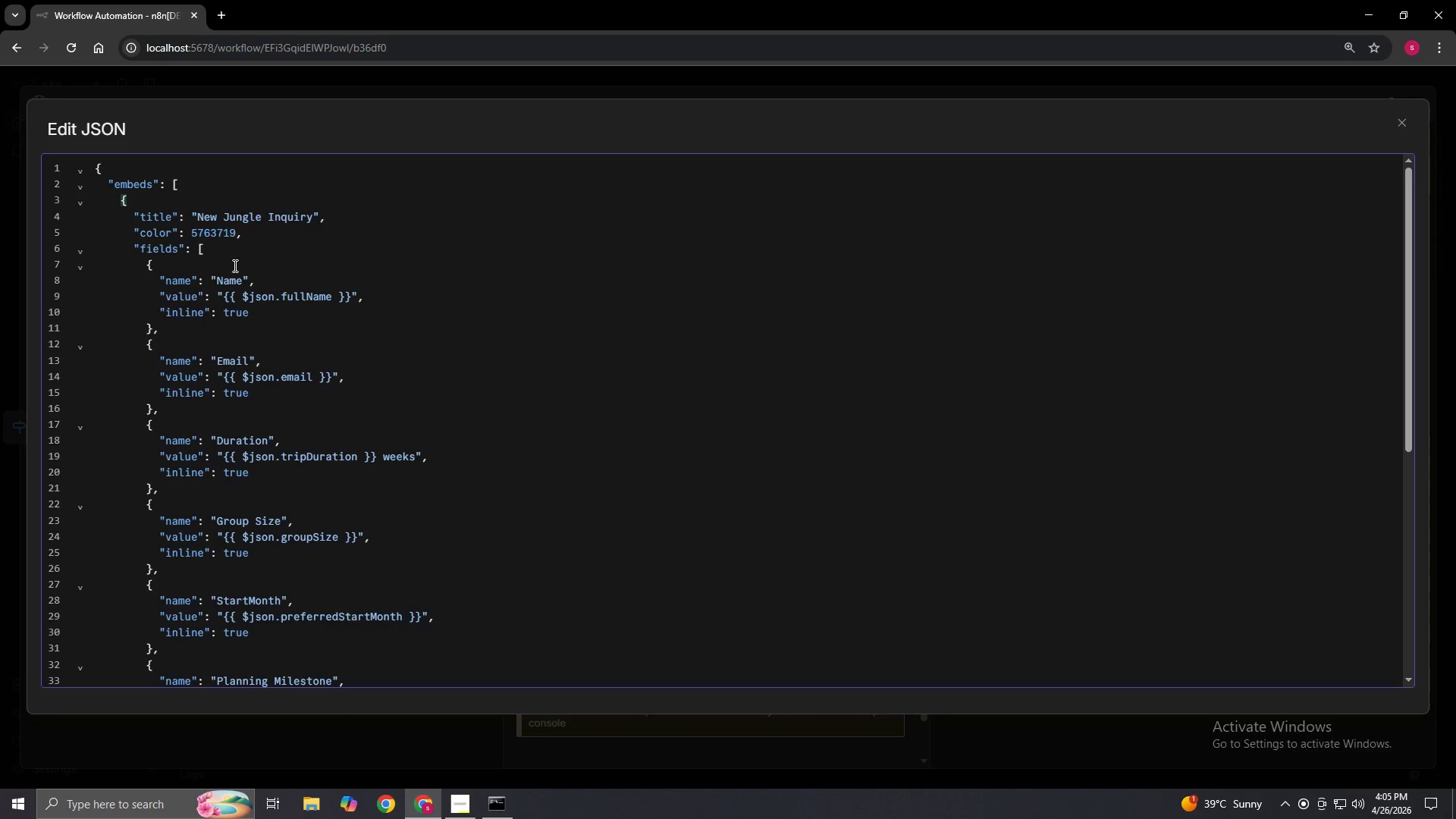 
scroll: coordinate [193, 272], scroll_direction: down, amount: 4.0
 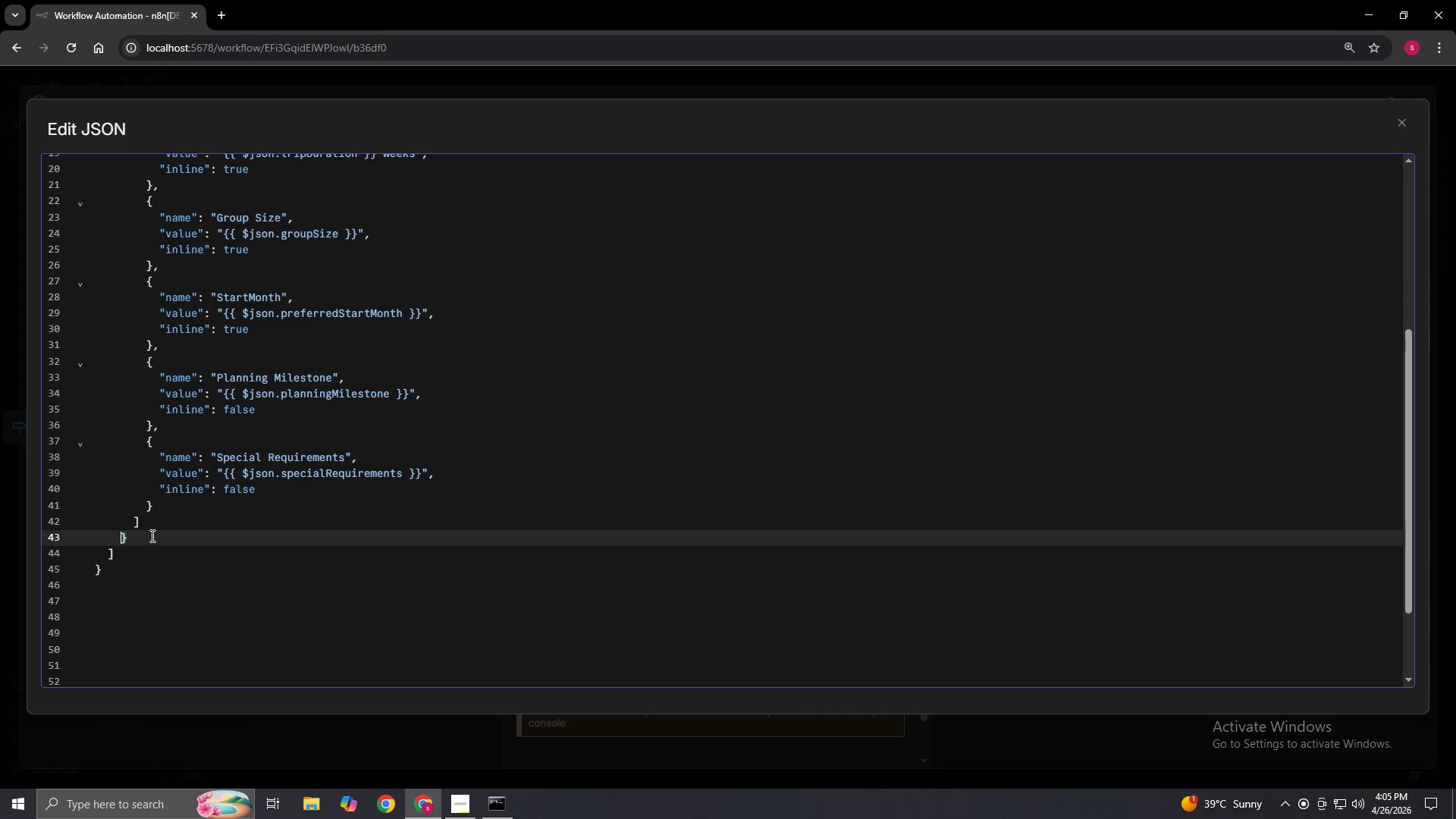 
left_click([146, 525])
 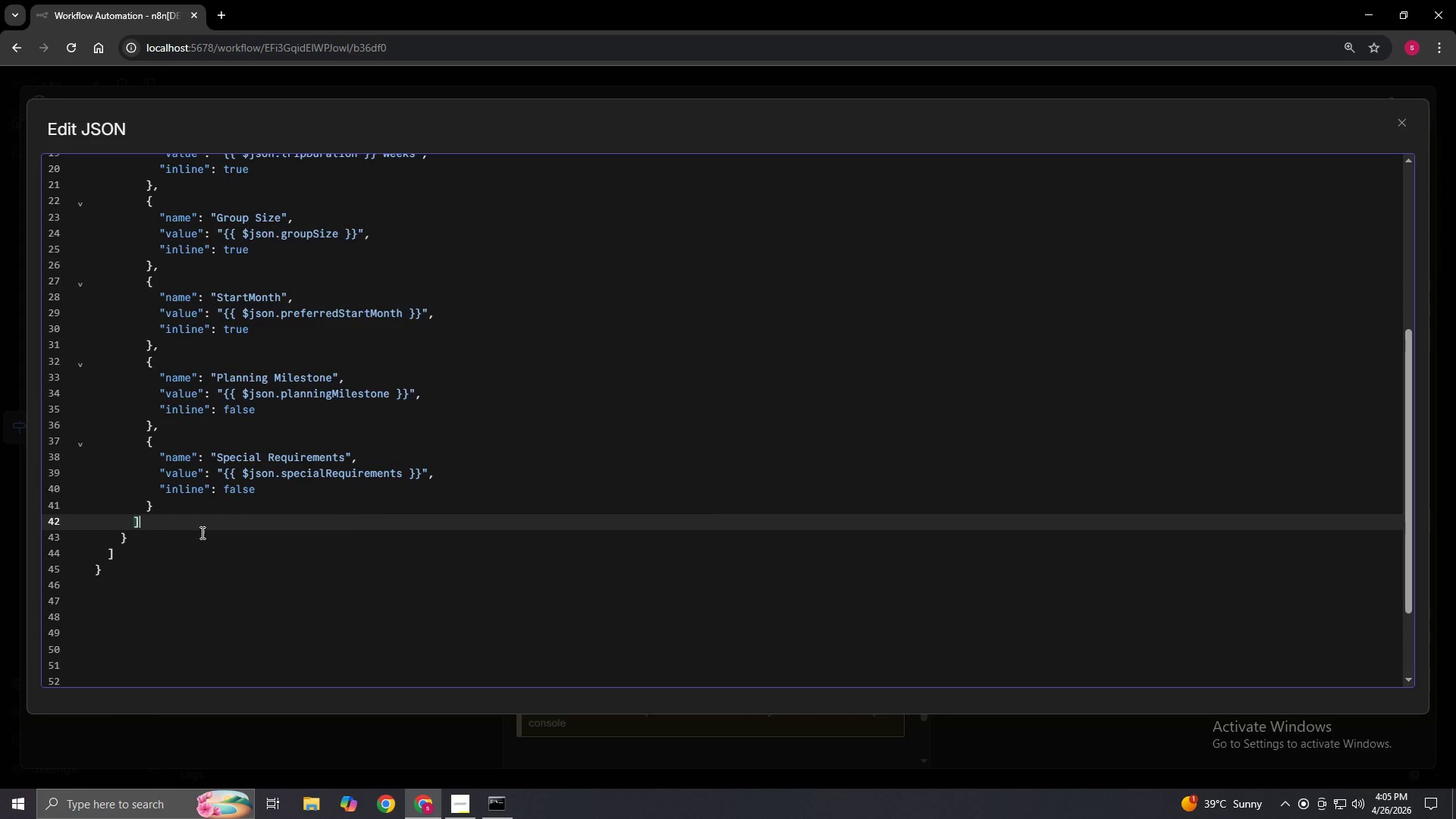 
scroll: coordinate [276, 548], scroll_direction: up, amount: 5.0
 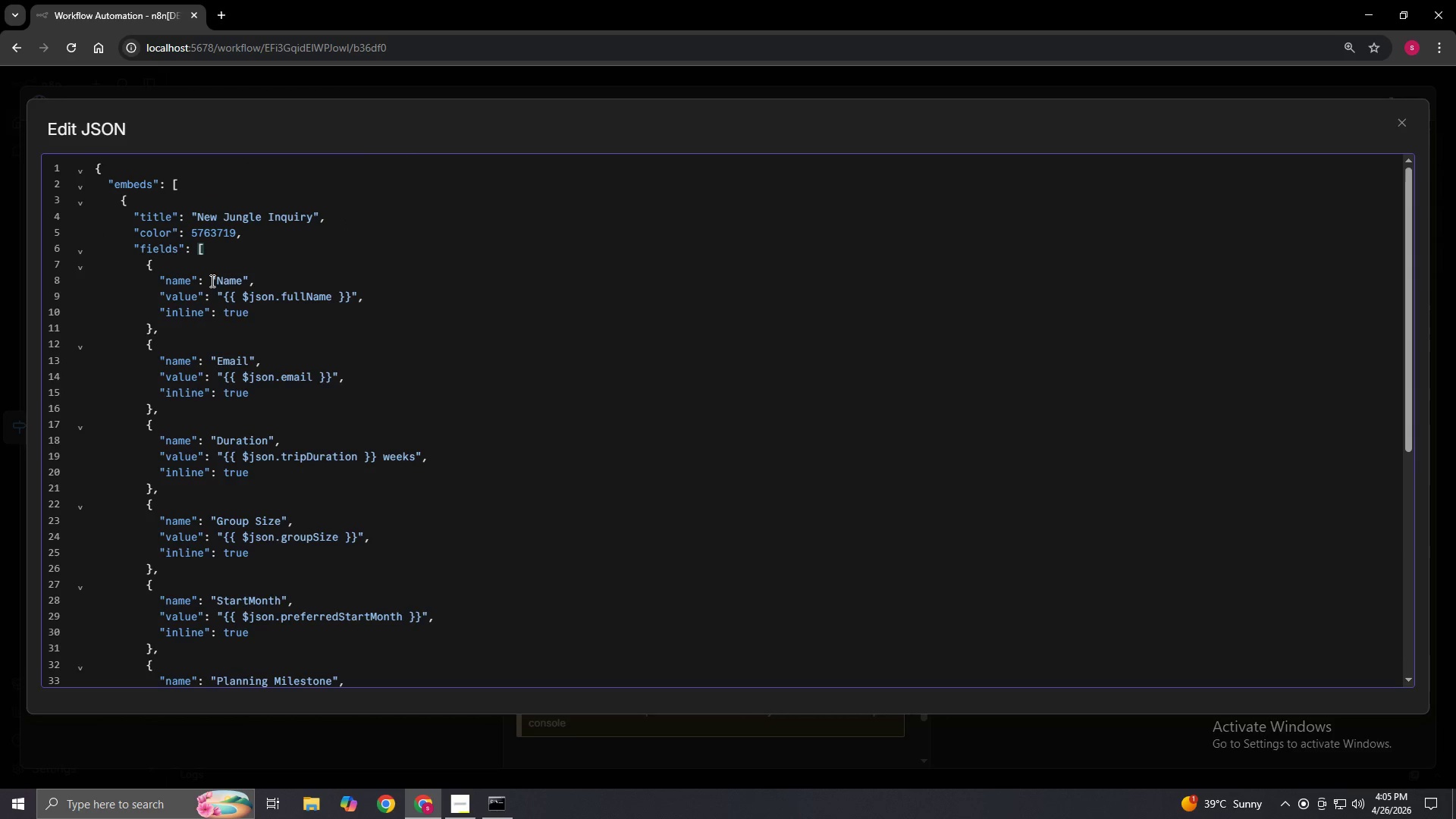 
scroll: coordinate [179, 402], scroll_direction: down, amount: 3.0
 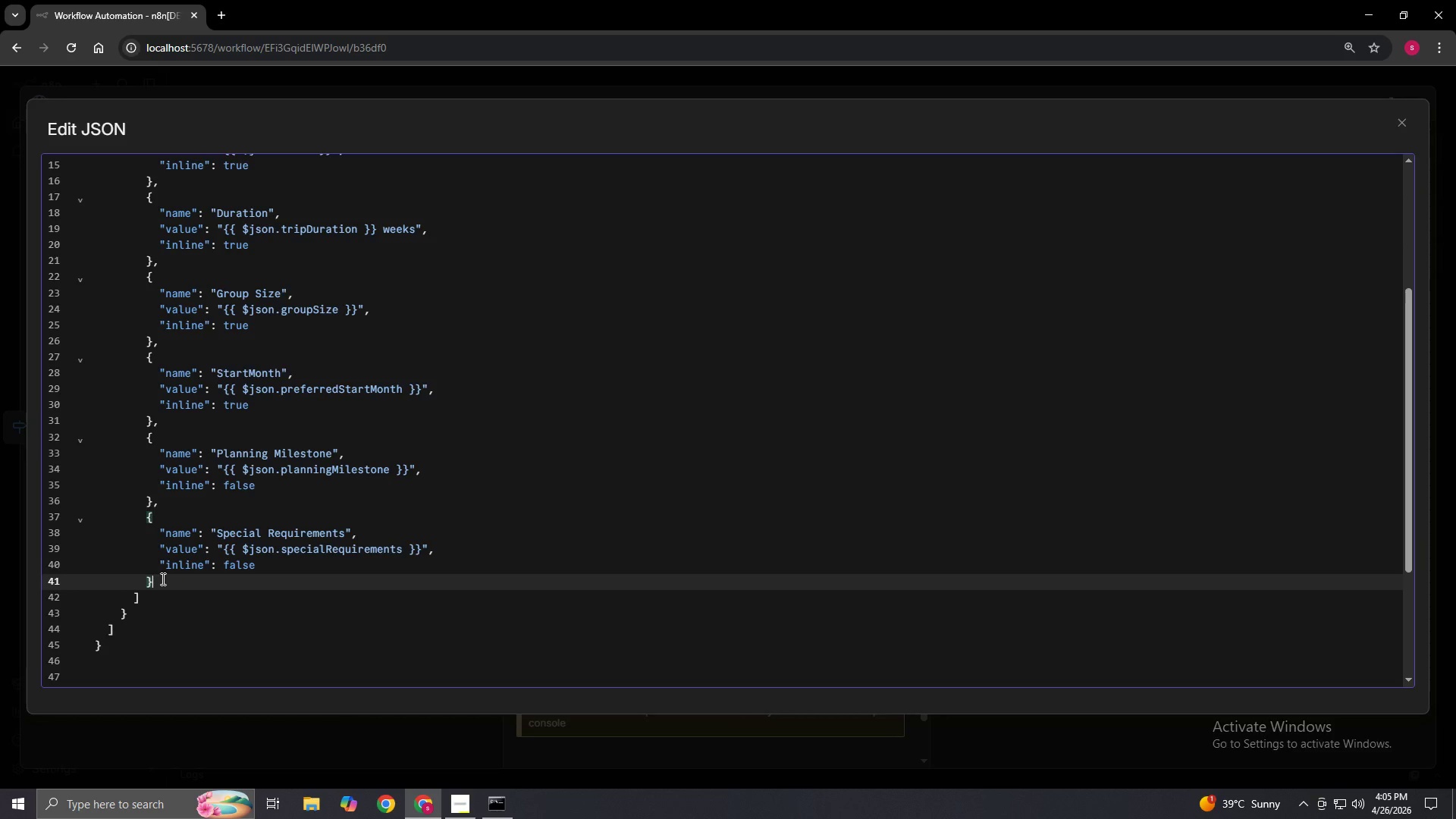 
wait(11.27)
 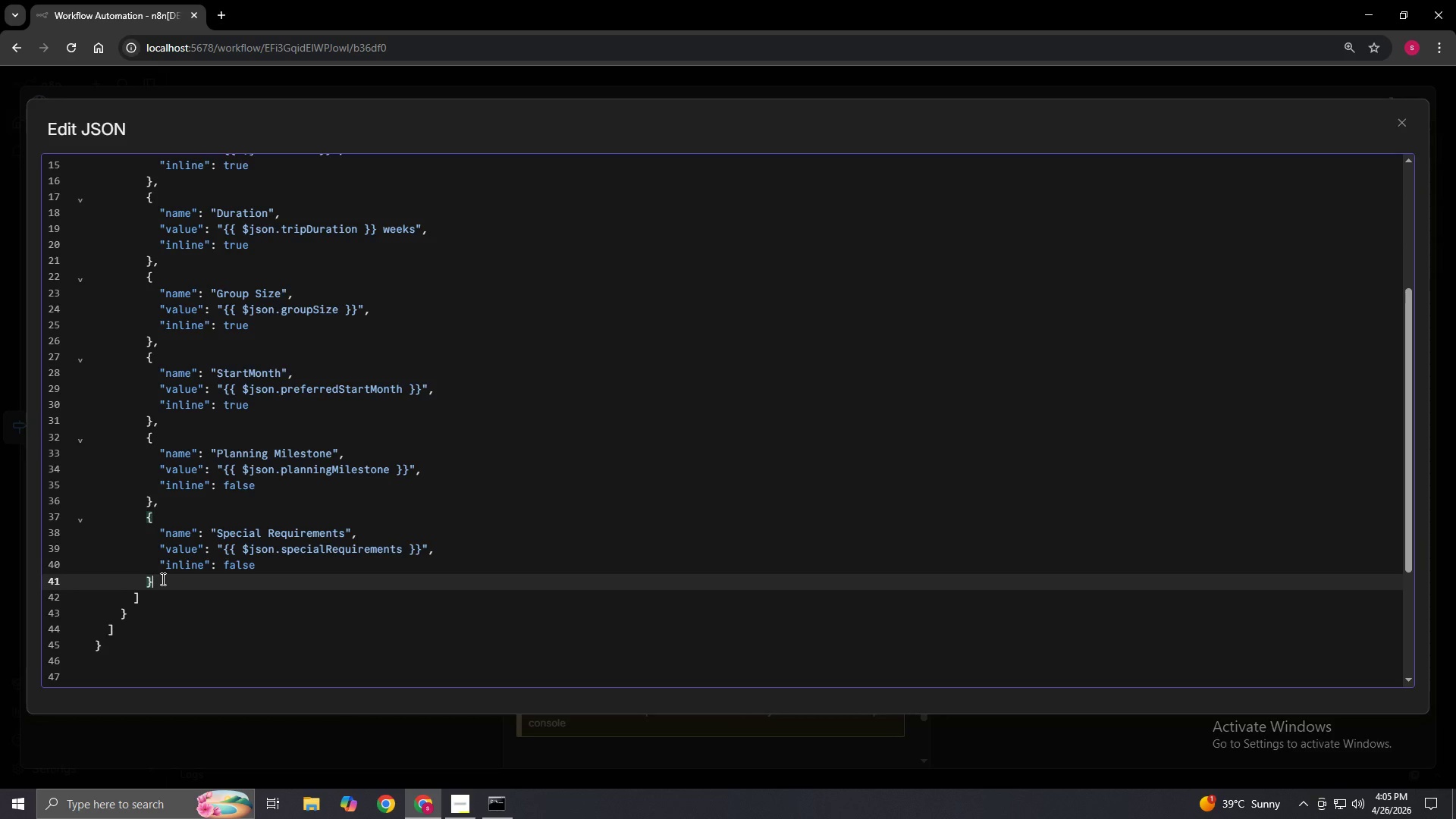 
left_click([153, 502])
 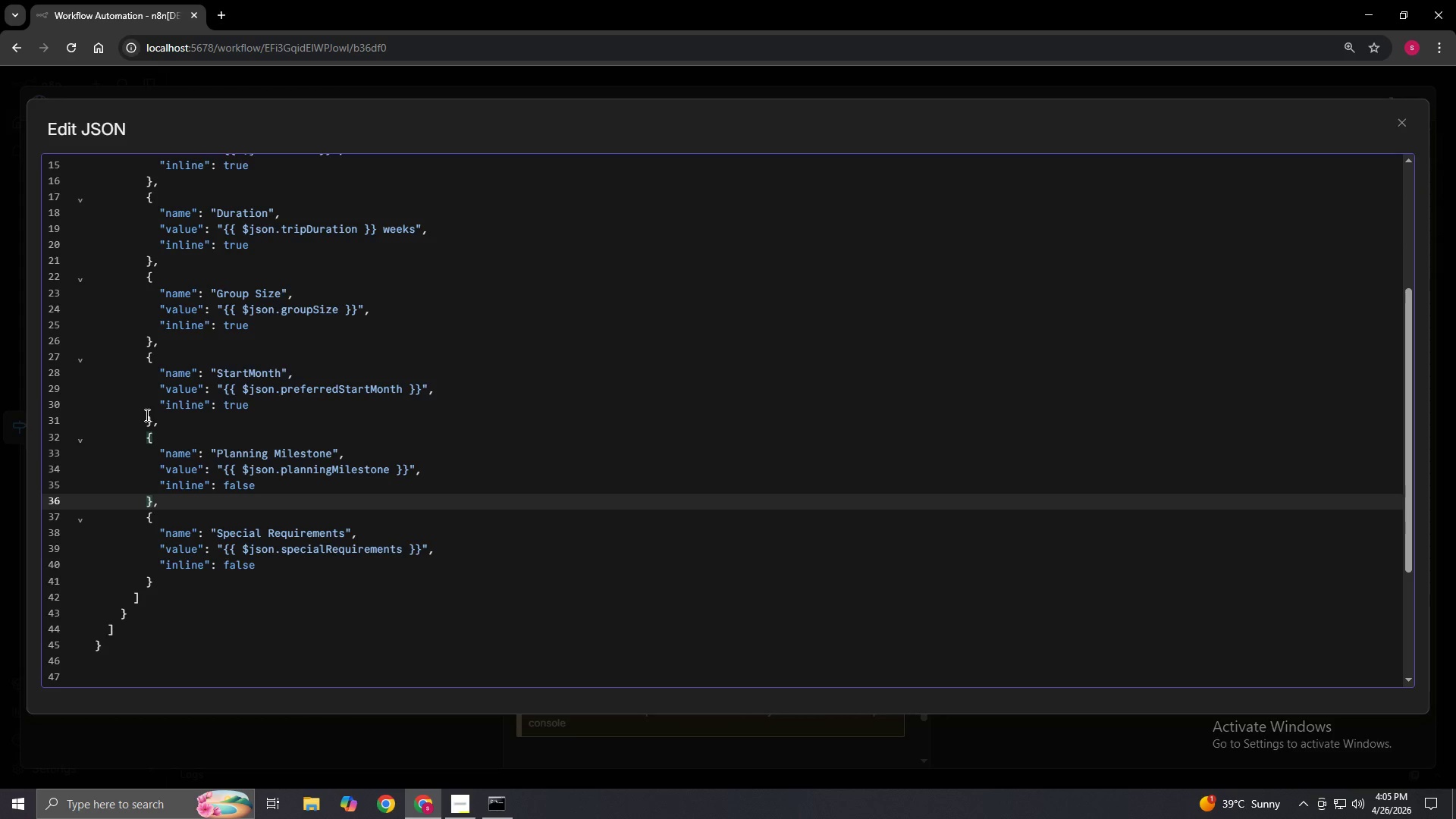 
left_click([152, 420])
 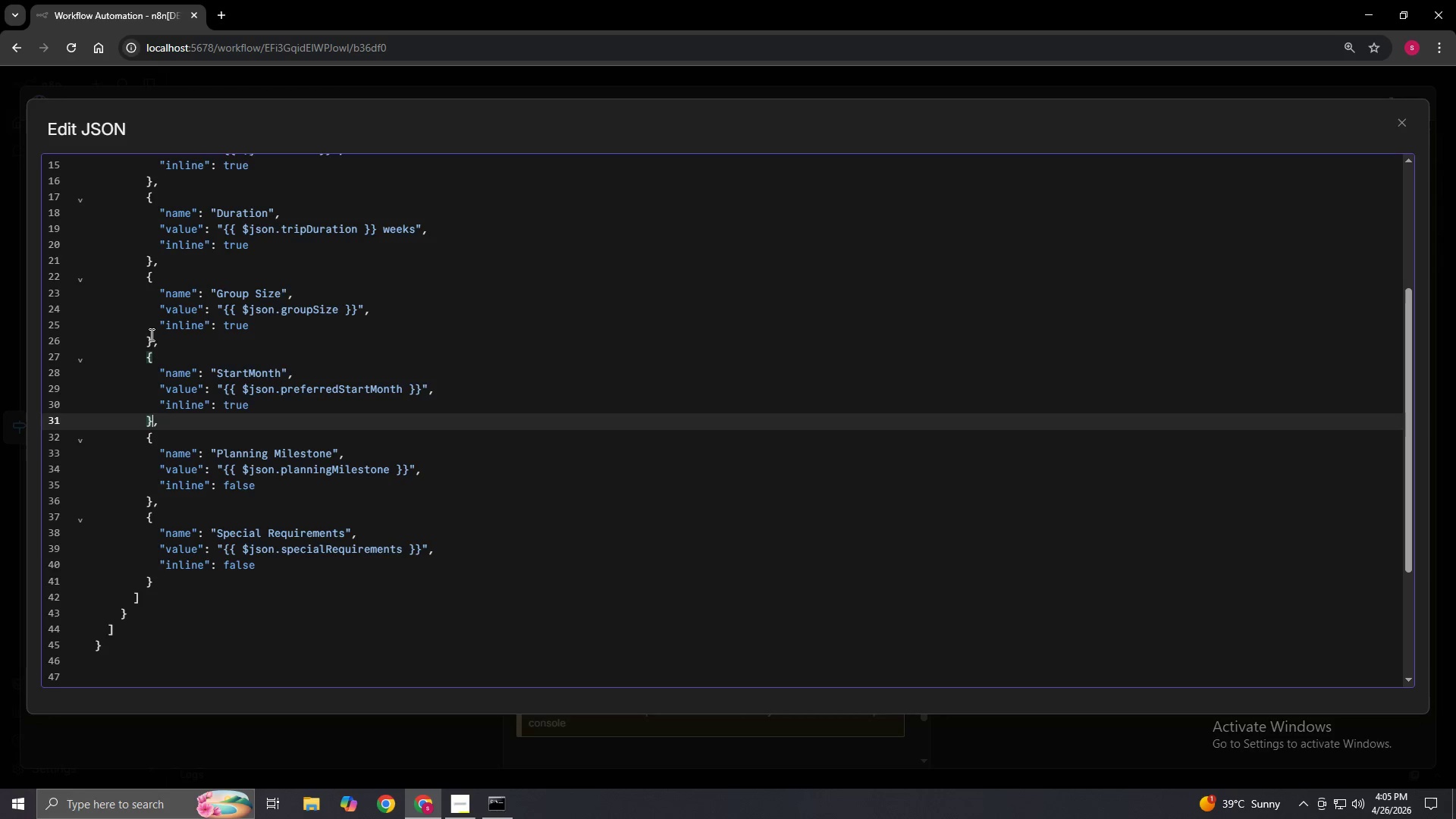 
left_click([152, 337])
 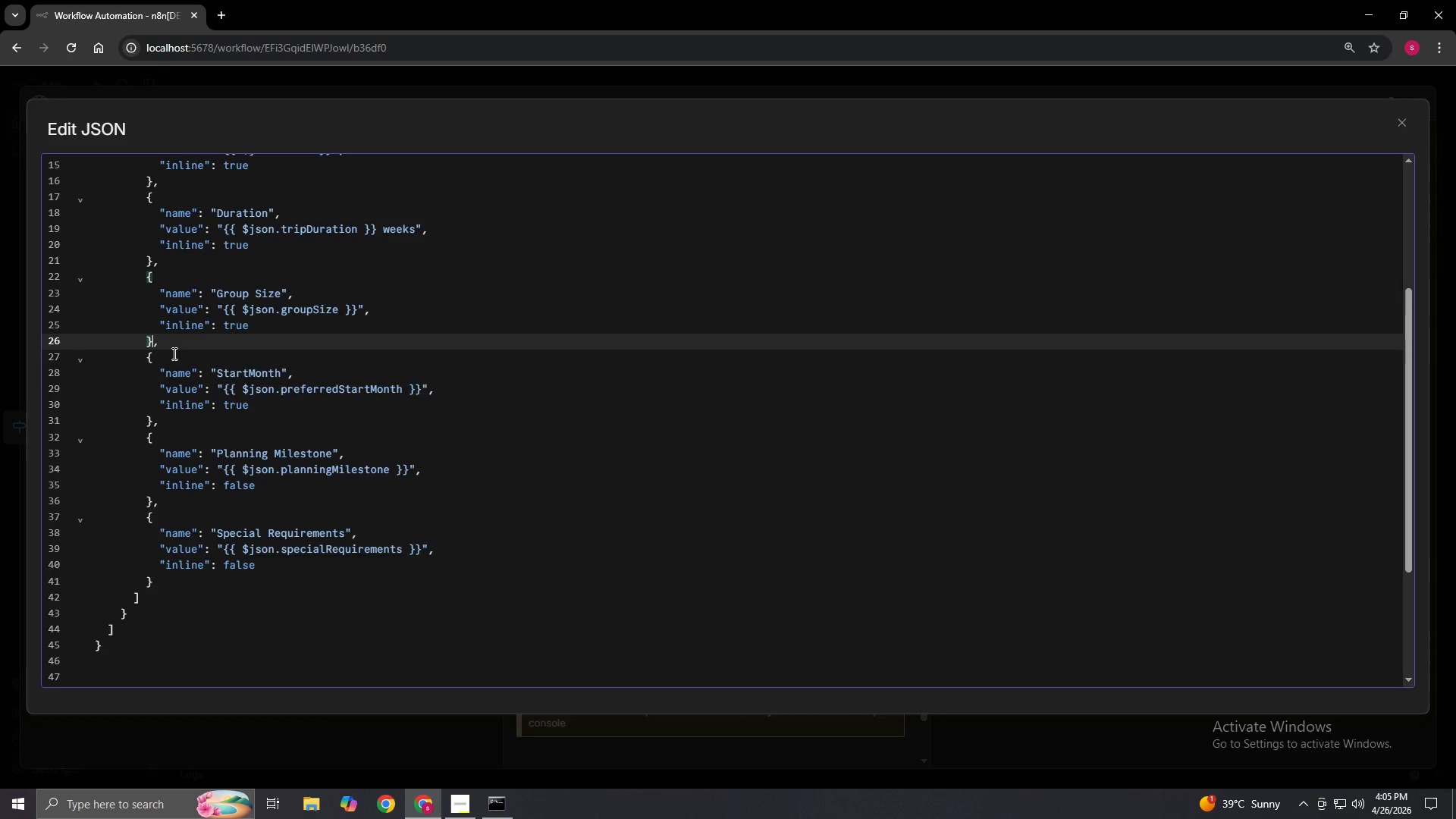 
scroll: coordinate [185, 378], scroll_direction: up, amount: 2.0
 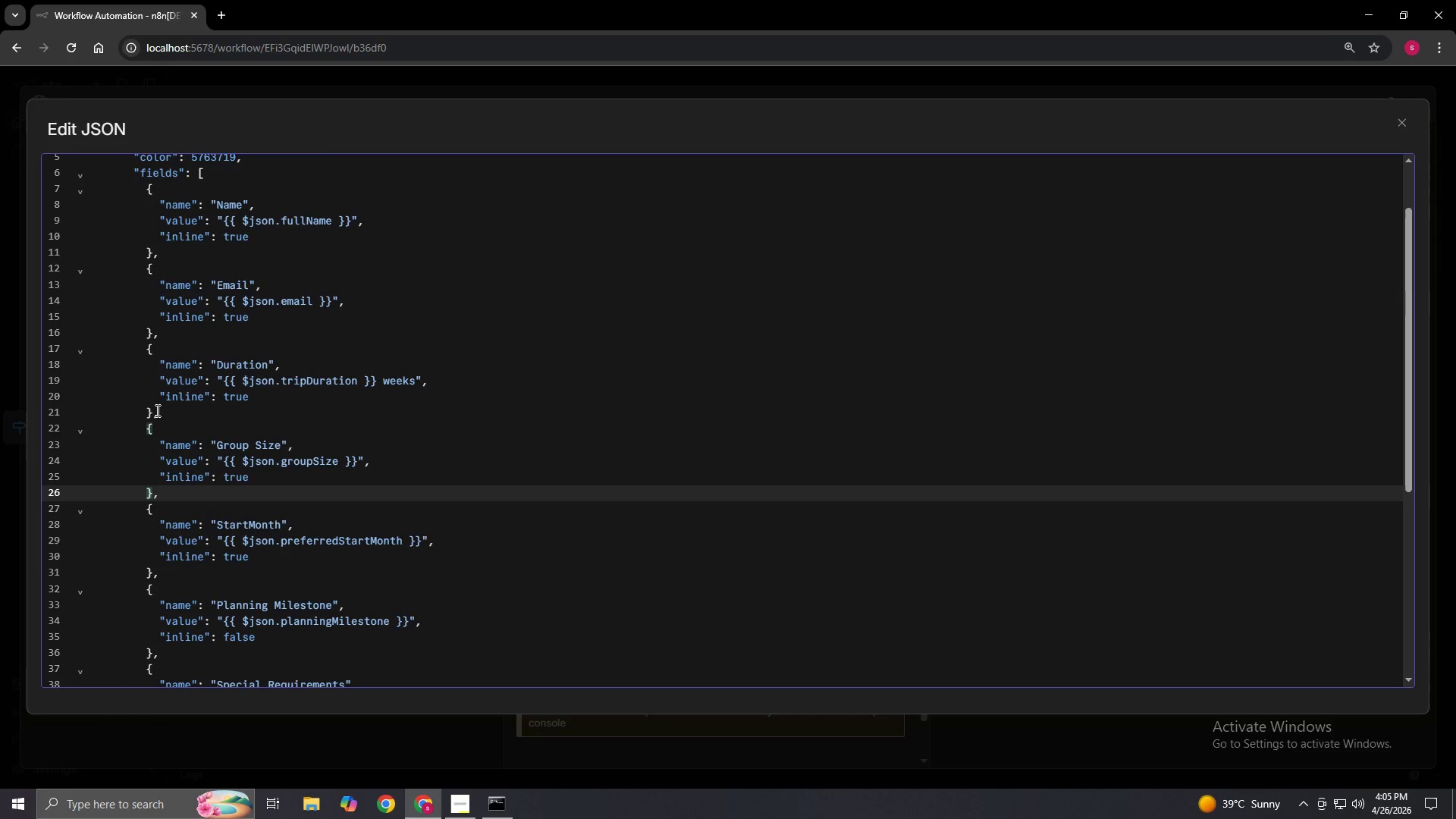 
left_click([155, 410])
 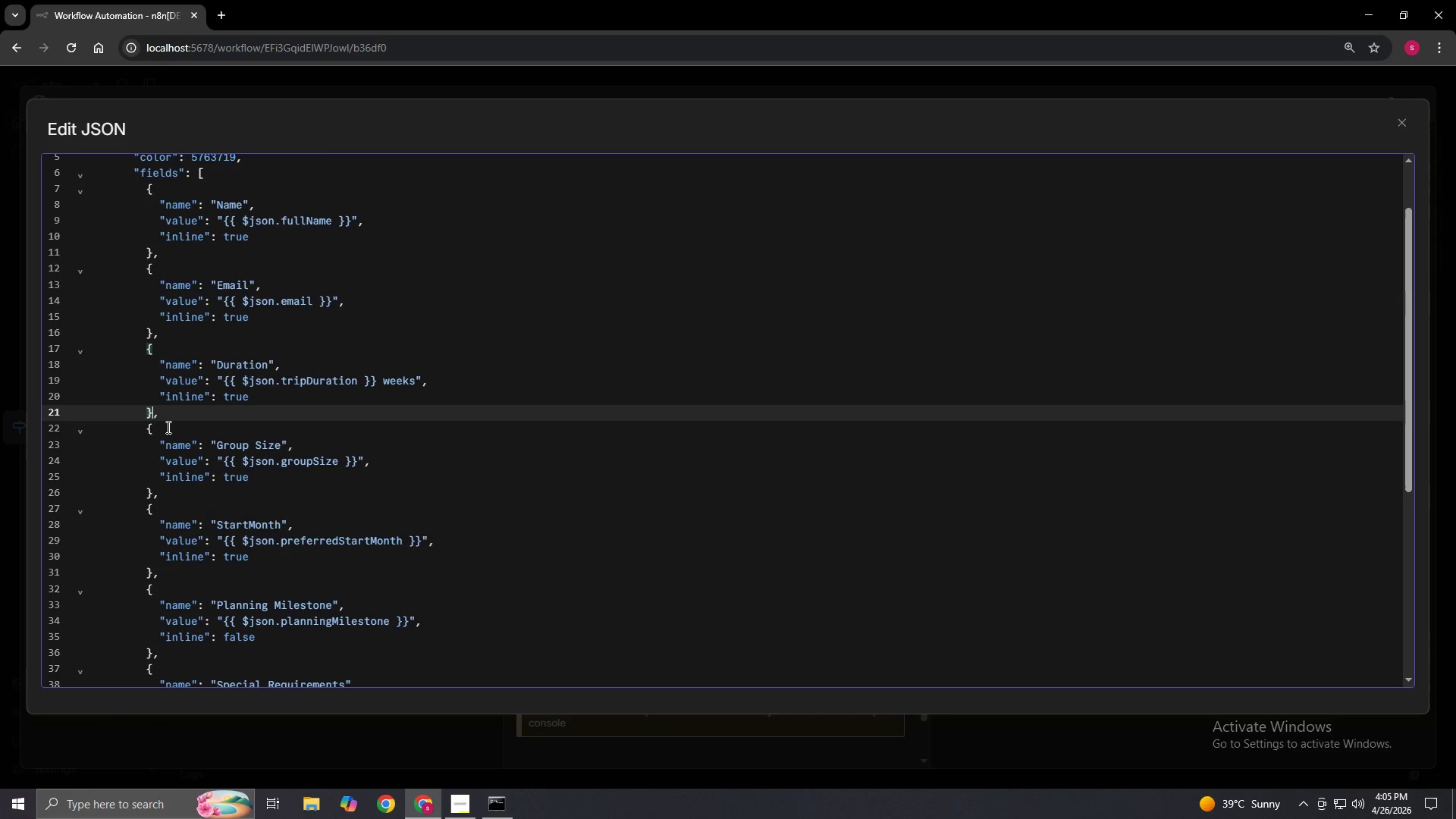 
scroll: coordinate [146, 415], scroll_direction: up, amount: 1.0
 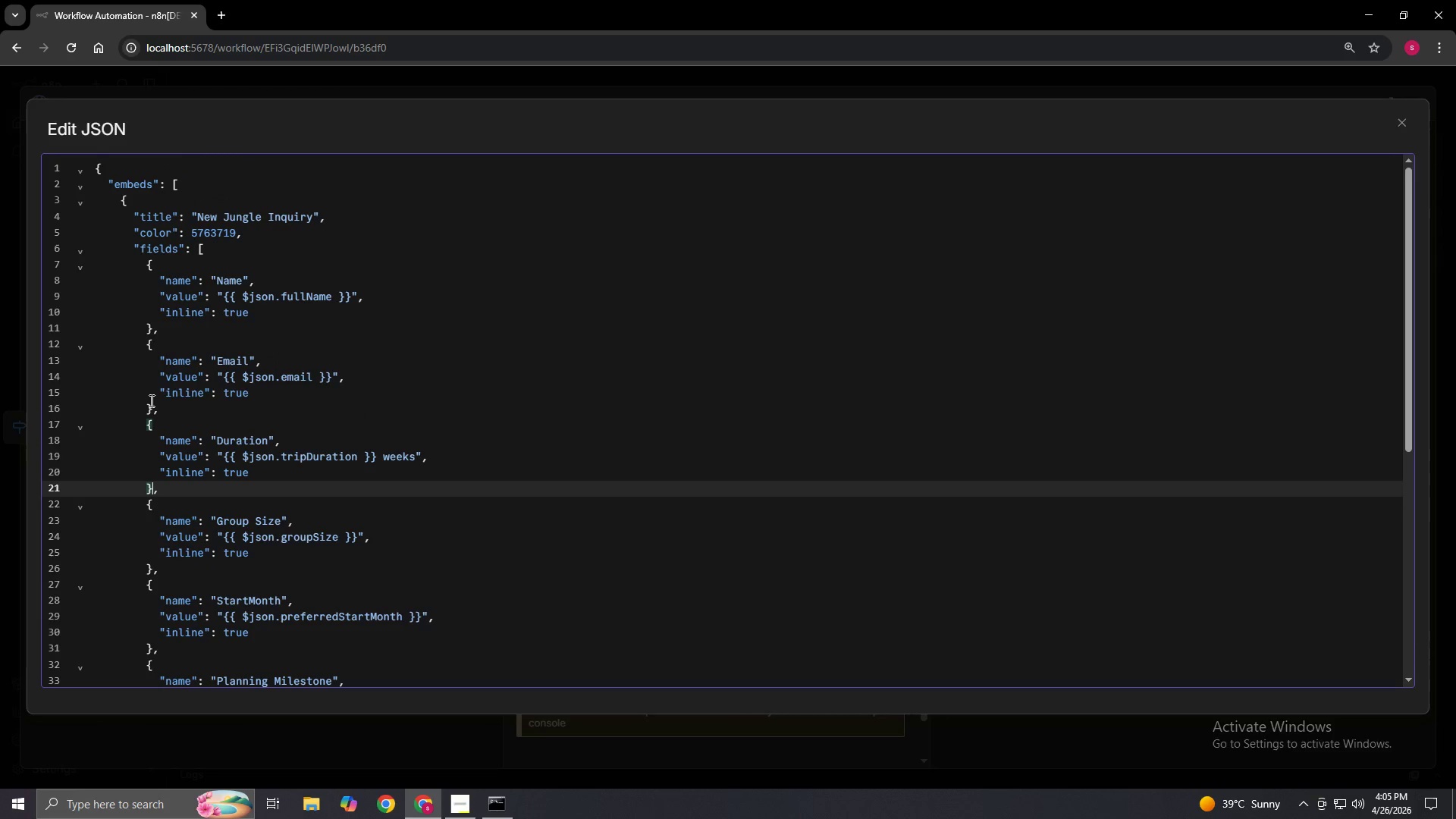 
left_click([150, 400])
 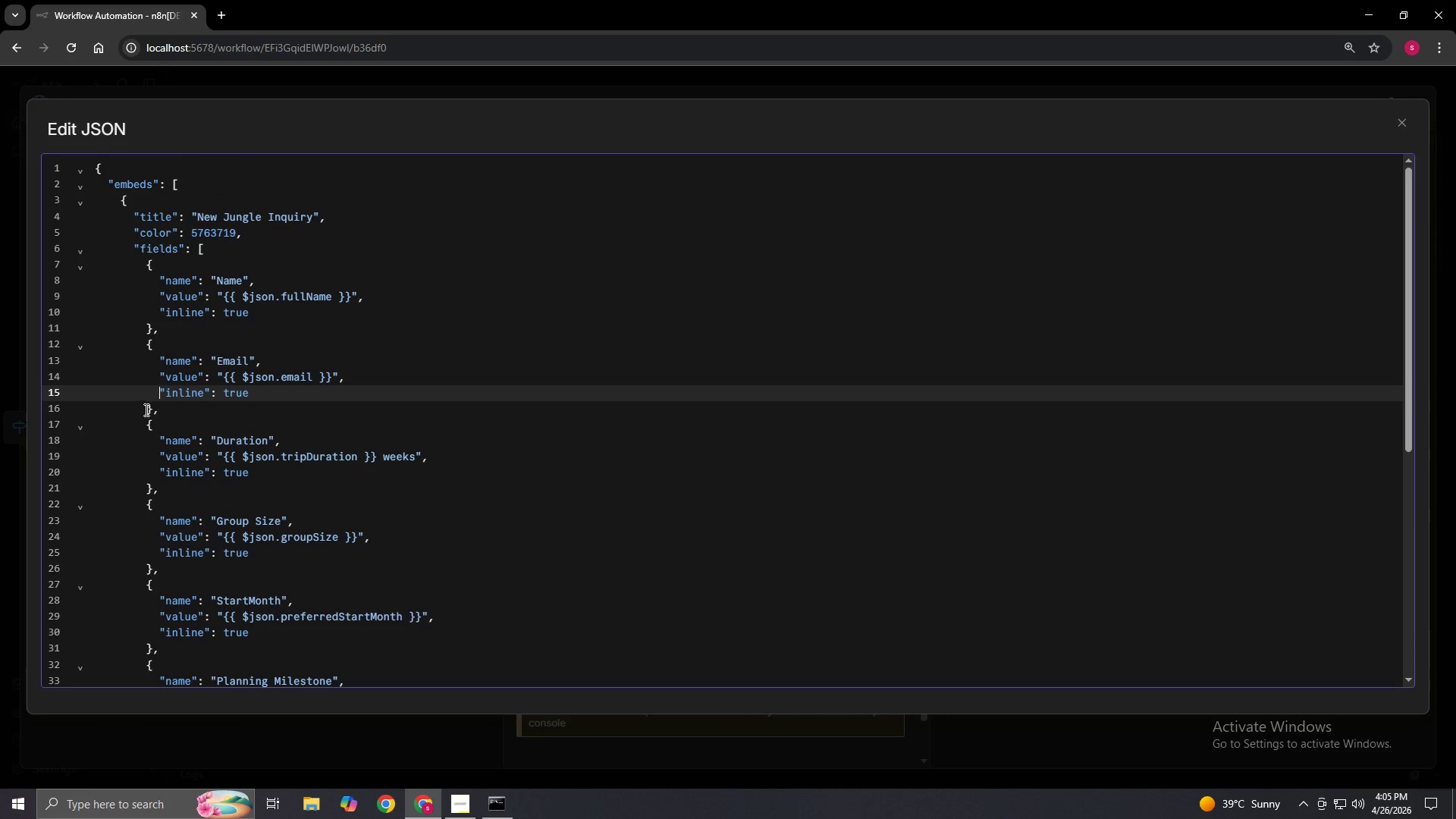 
left_click([150, 407])
 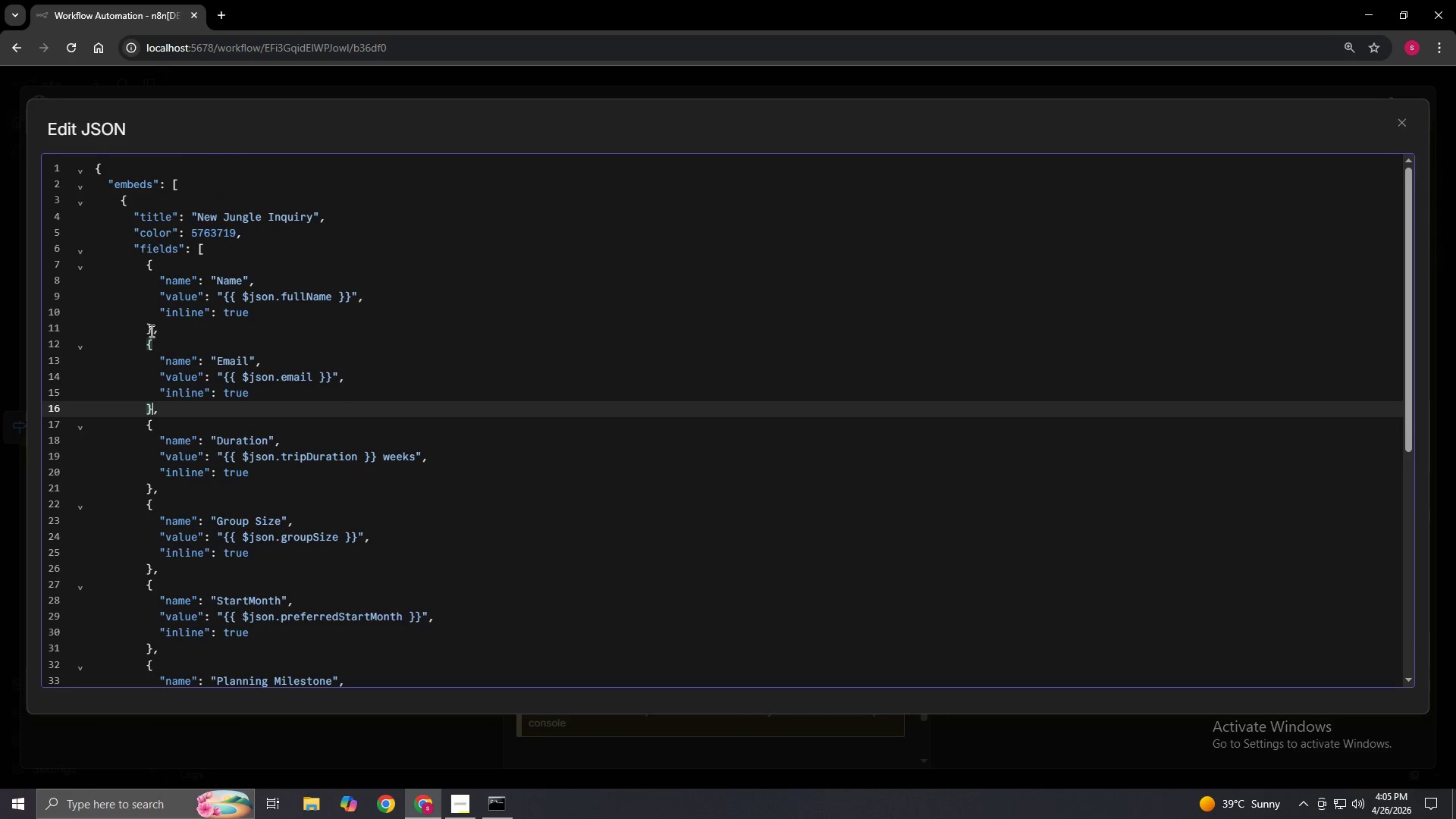 
left_click([152, 329])
 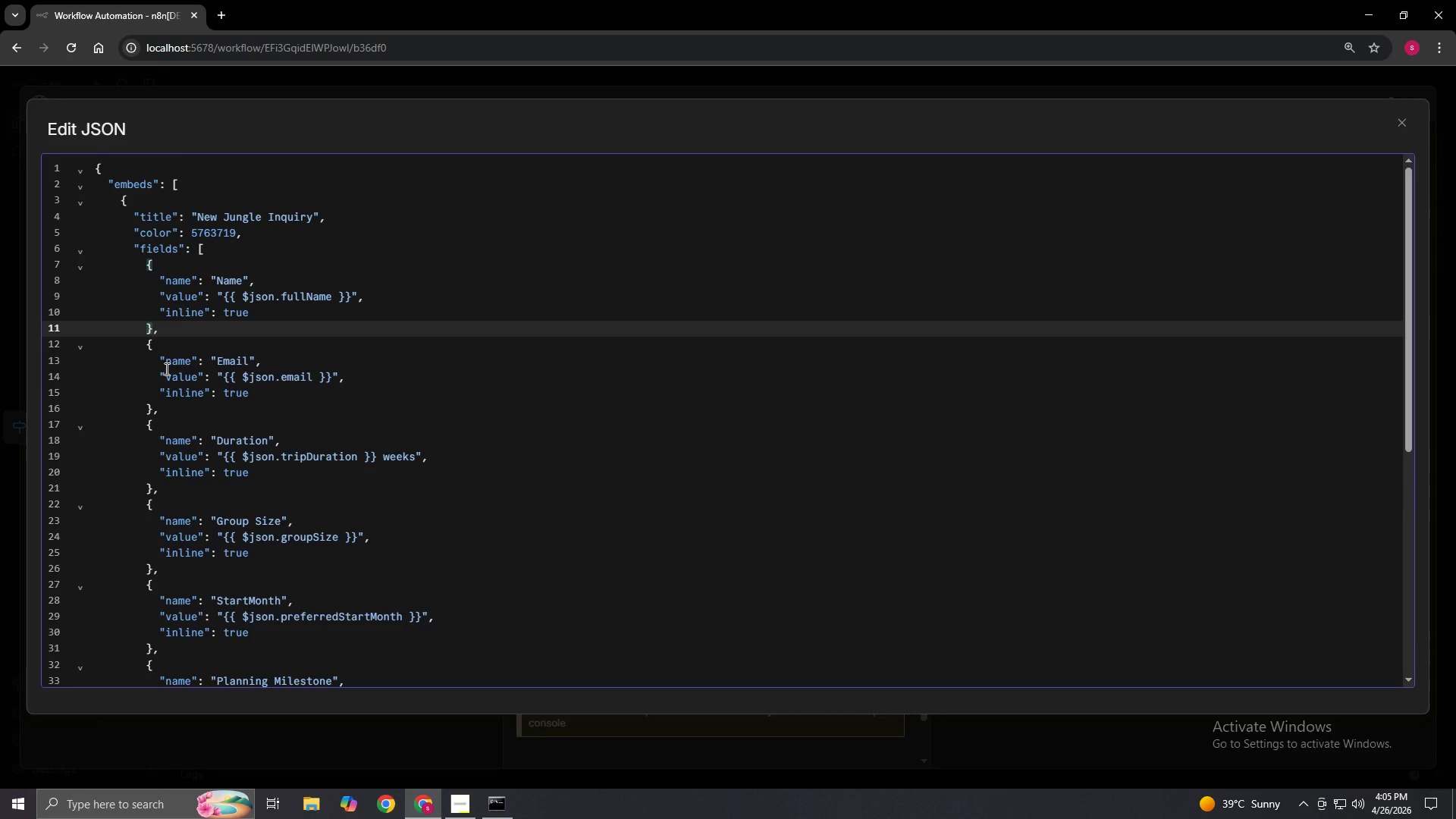 
scroll: coordinate [165, 369], scroll_direction: up, amount: 2.0
 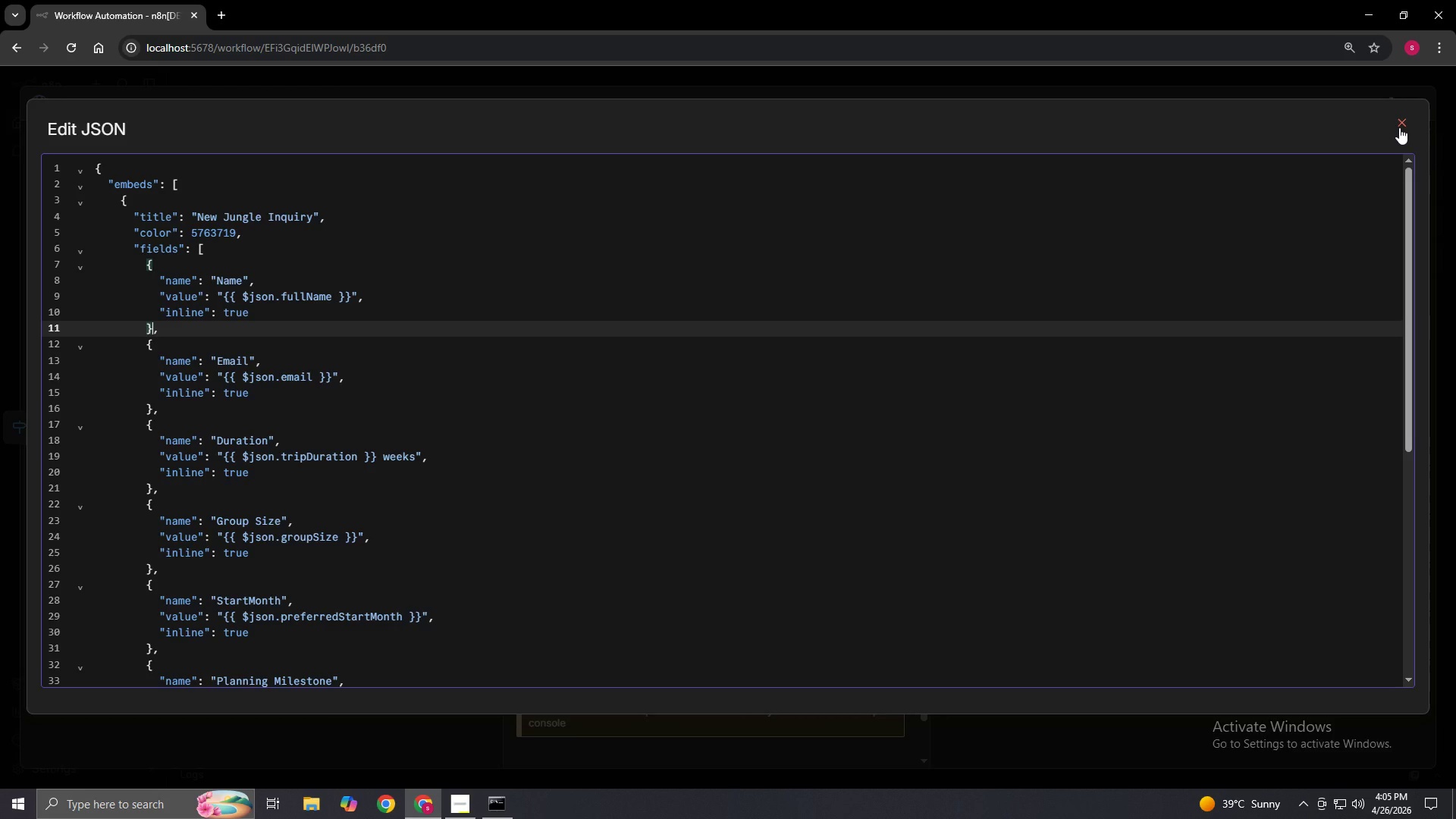 
wait(5.21)
 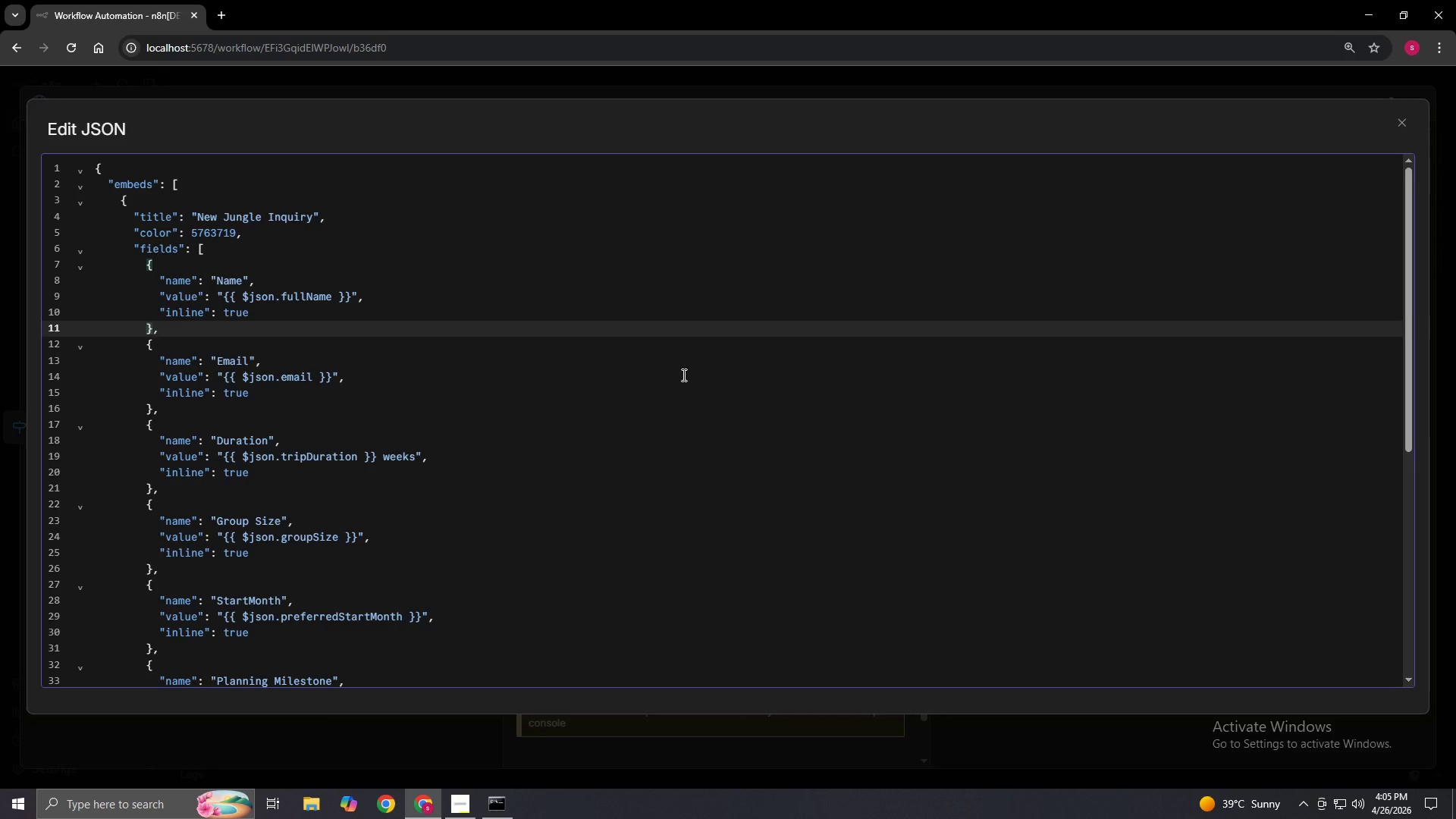 
left_click([1399, 127])
 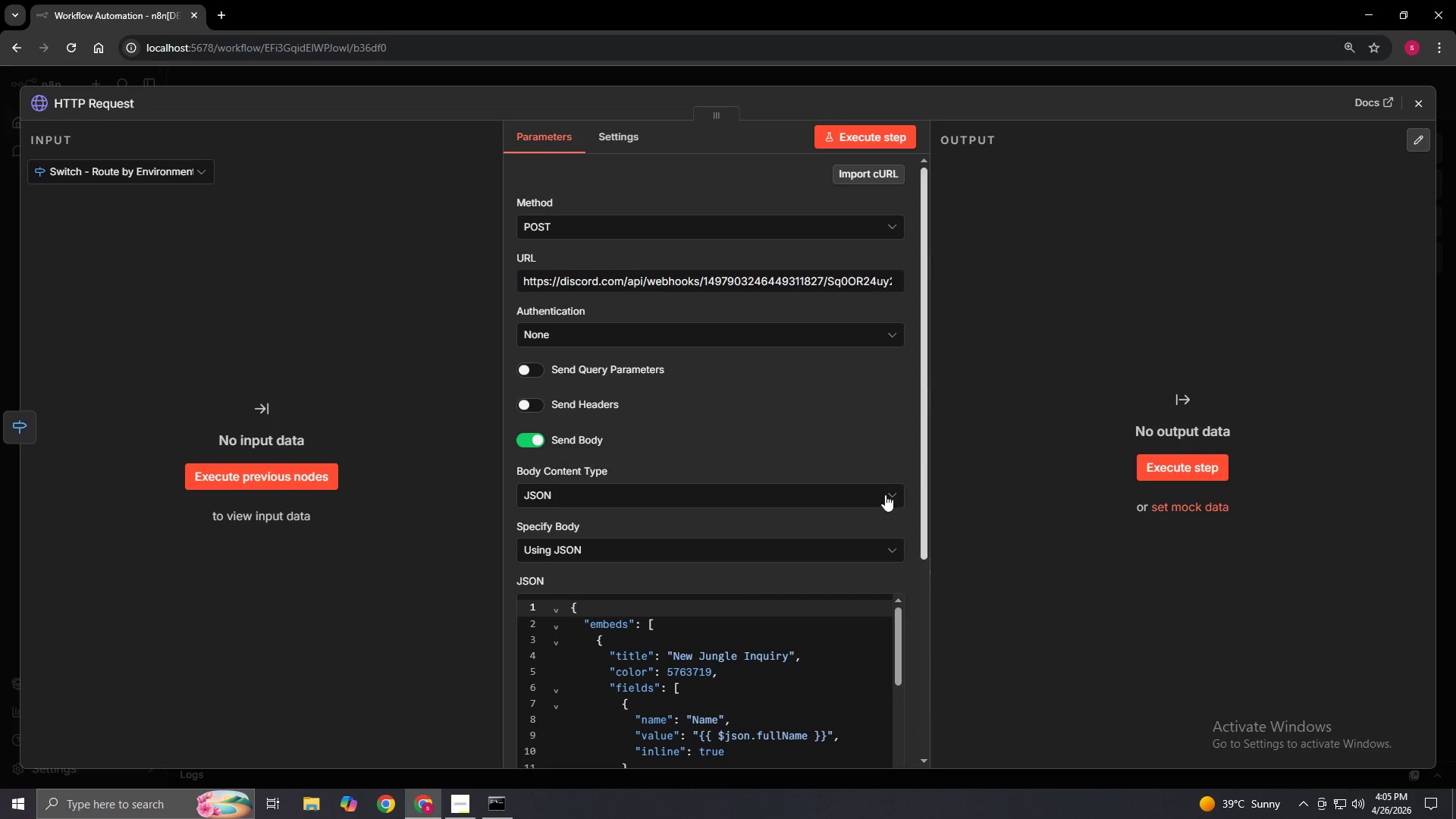 
scroll: coordinate [867, 503], scroll_direction: down, amount: 1.0
 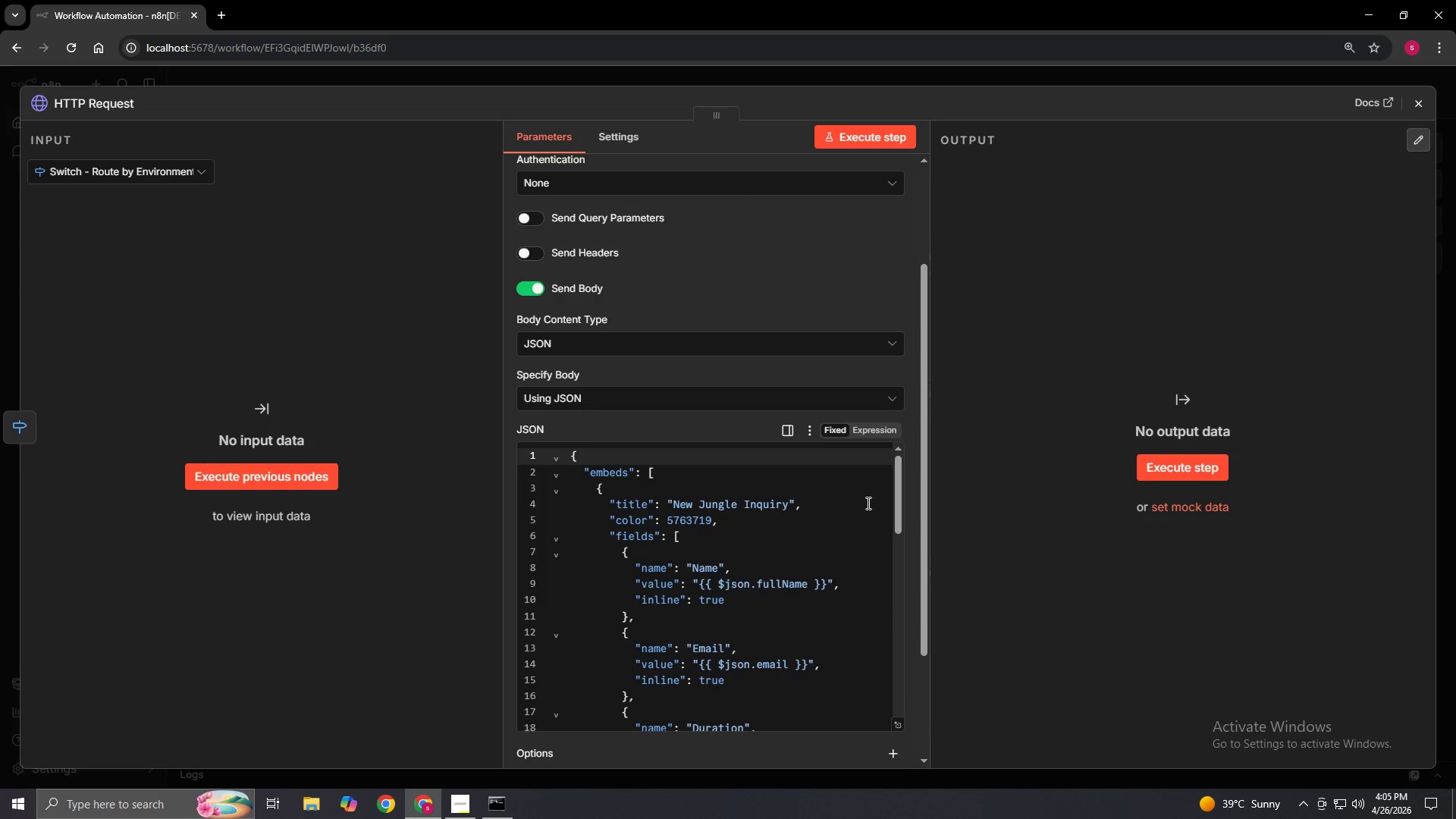 
scroll: coordinate [867, 503], scroll_direction: up, amount: 3.0
 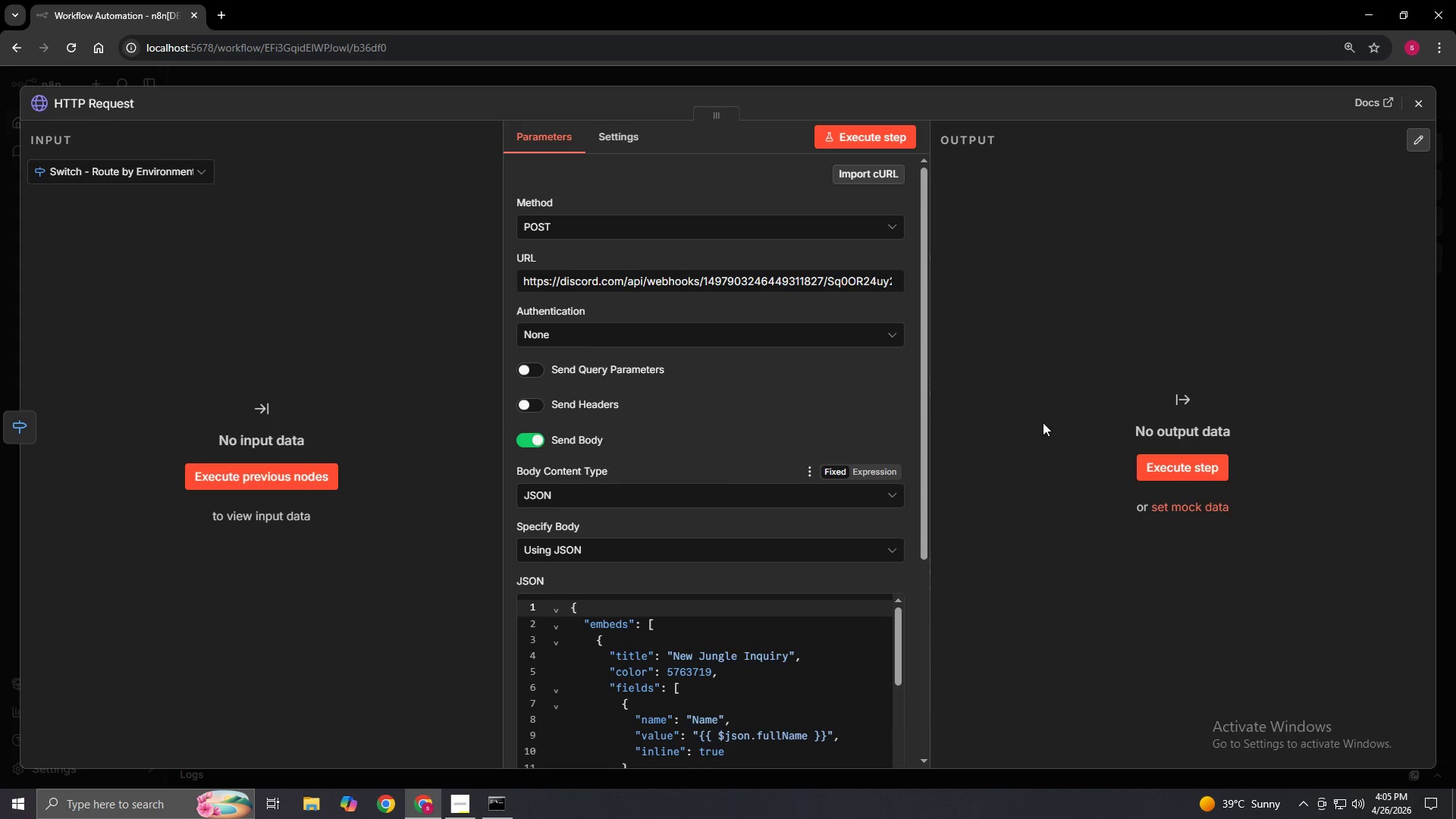 
scroll: coordinate [842, 454], scroll_direction: down, amount: 4.0
 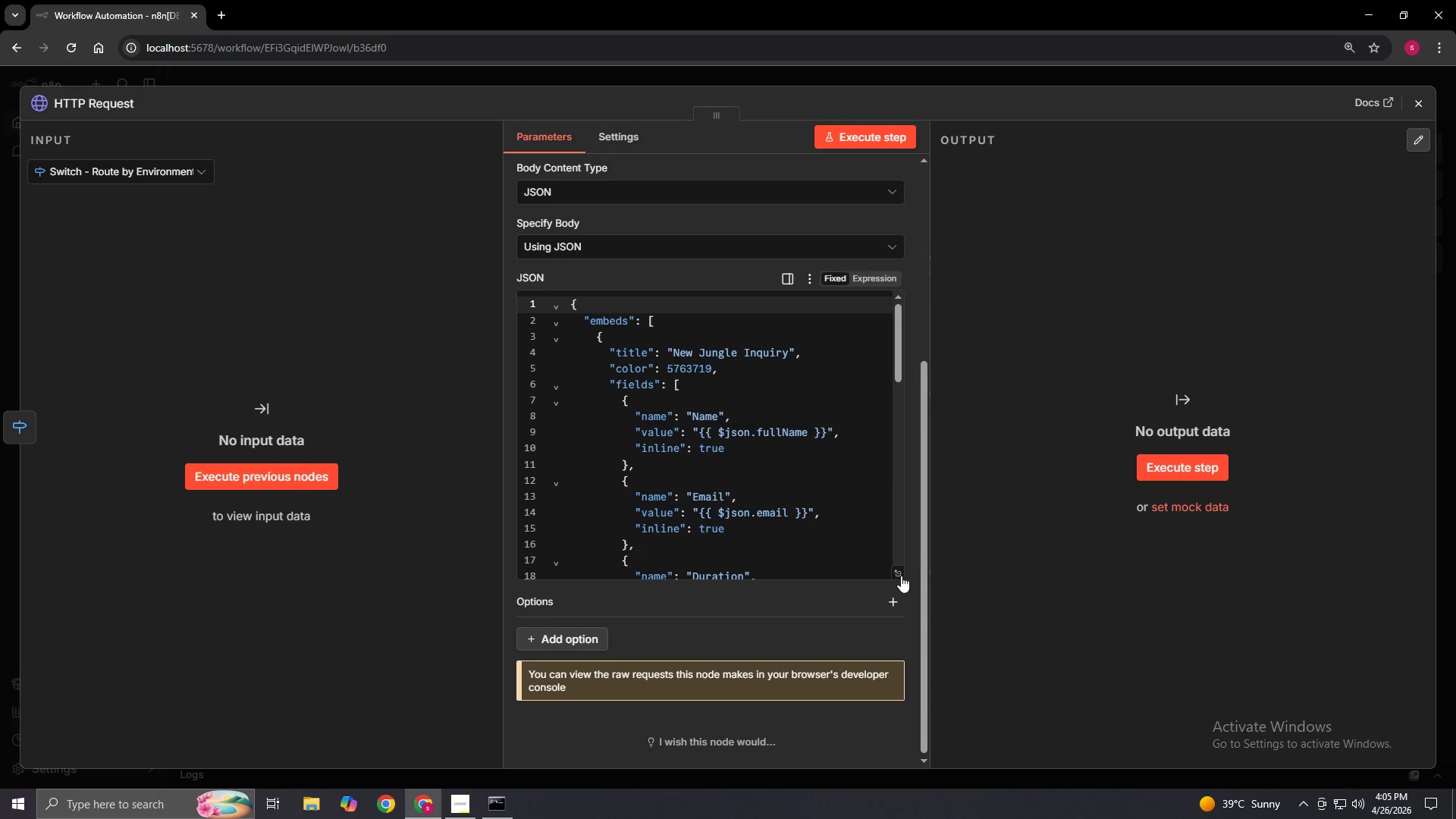 
left_click([901, 573])
 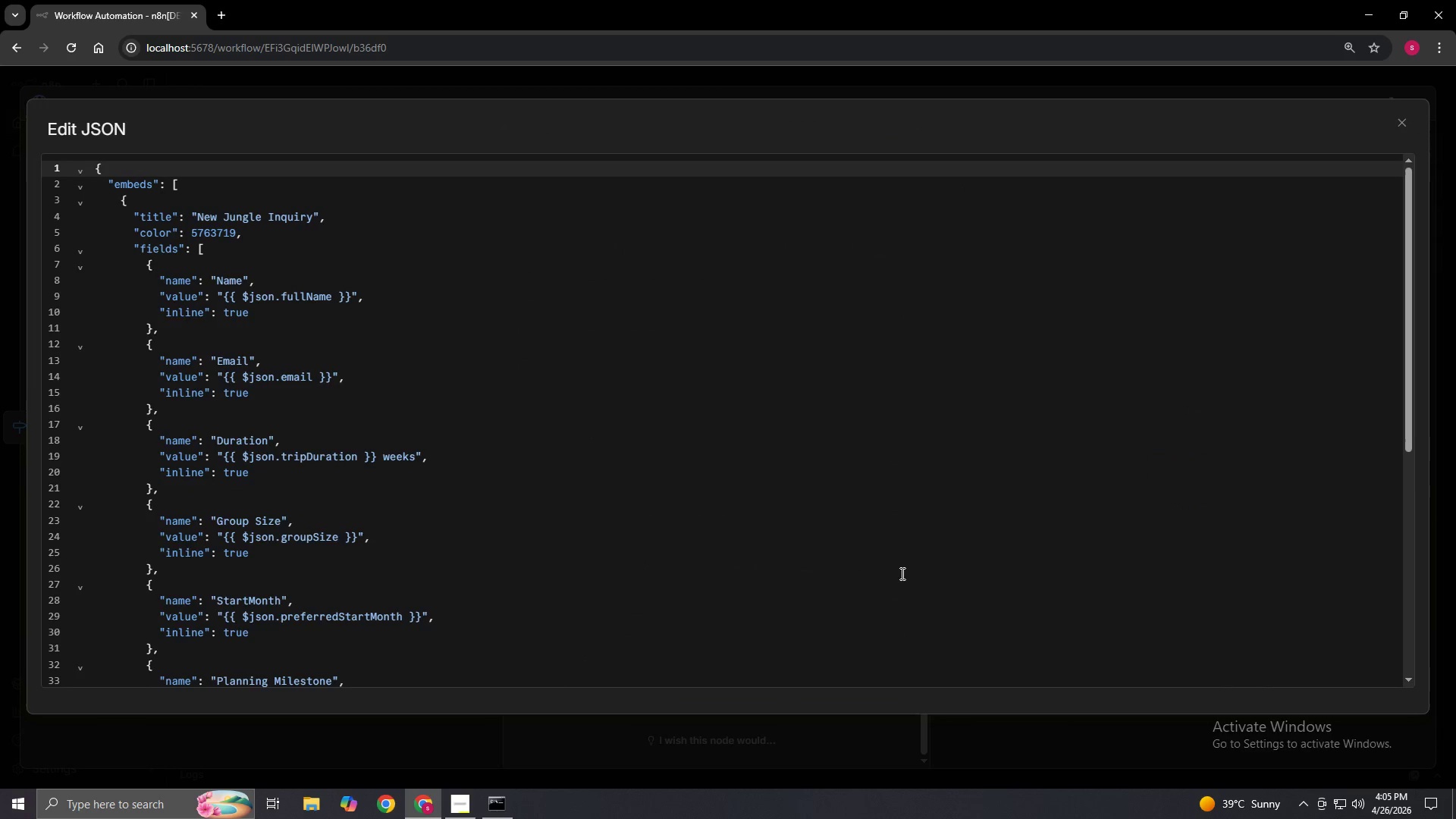 
scroll: coordinate [901, 573], scroll_direction: none, amount: 0.0
 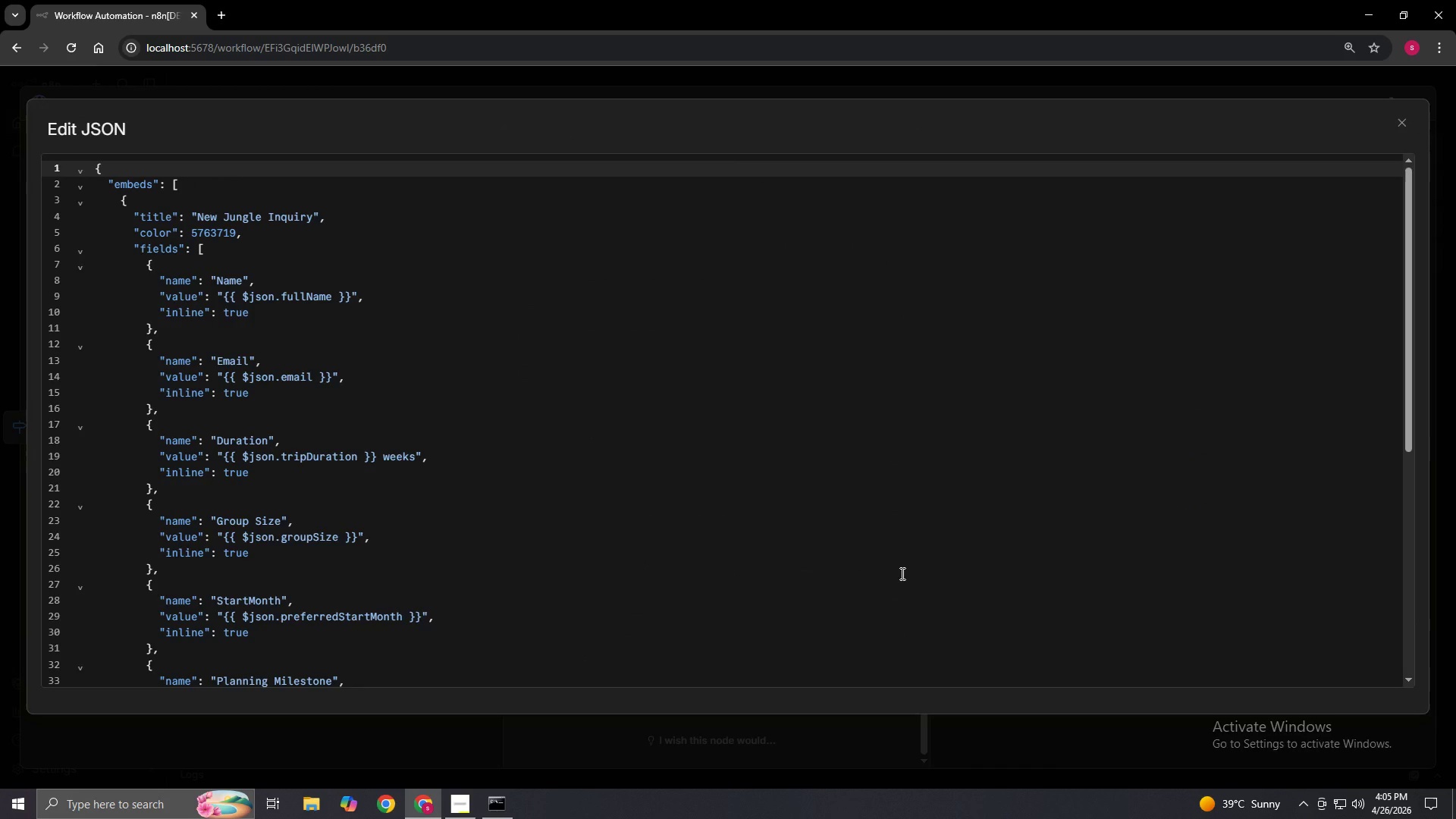 
wait(12.4)
 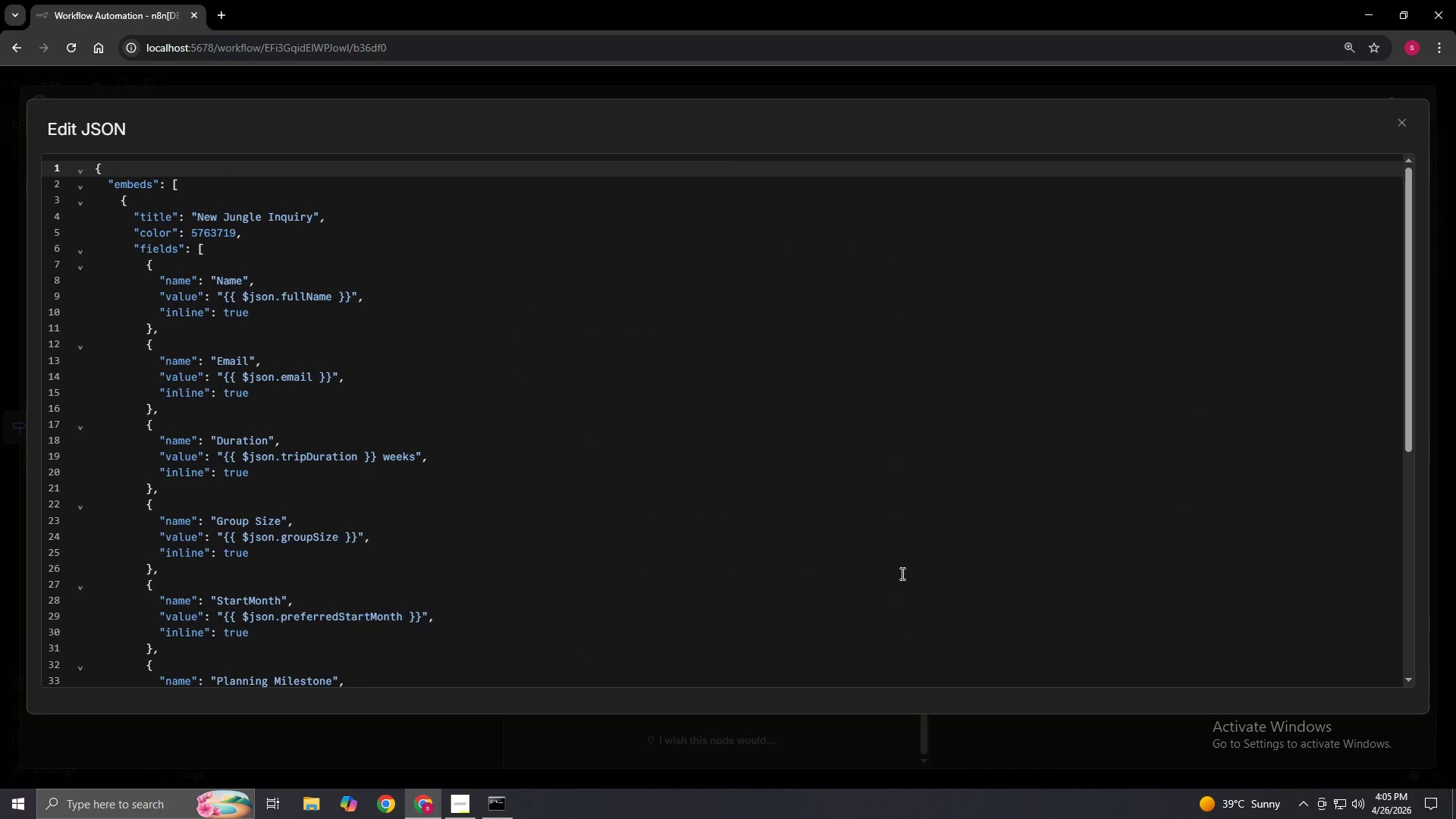 
left_click([469, 804])